 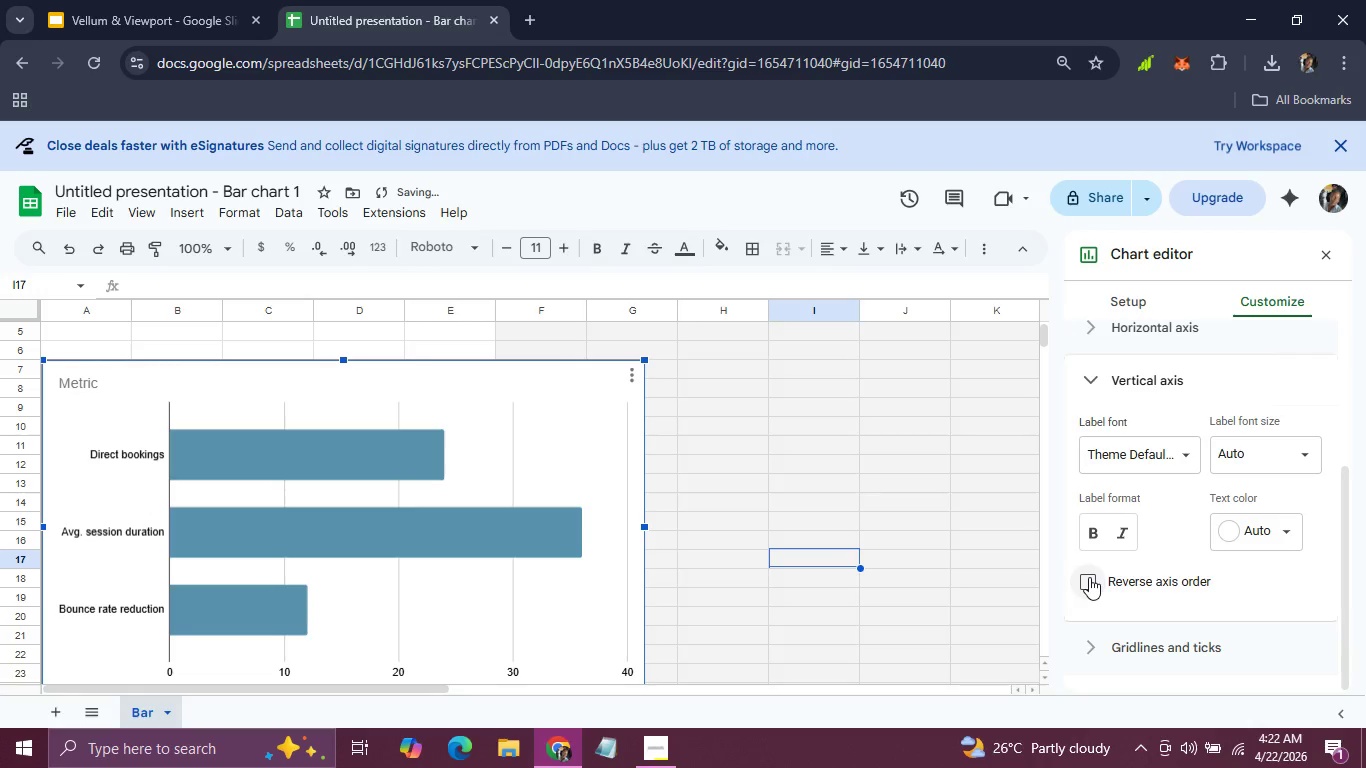 
scroll: coordinate [1144, 480], scroll_direction: none, amount: 0.0
 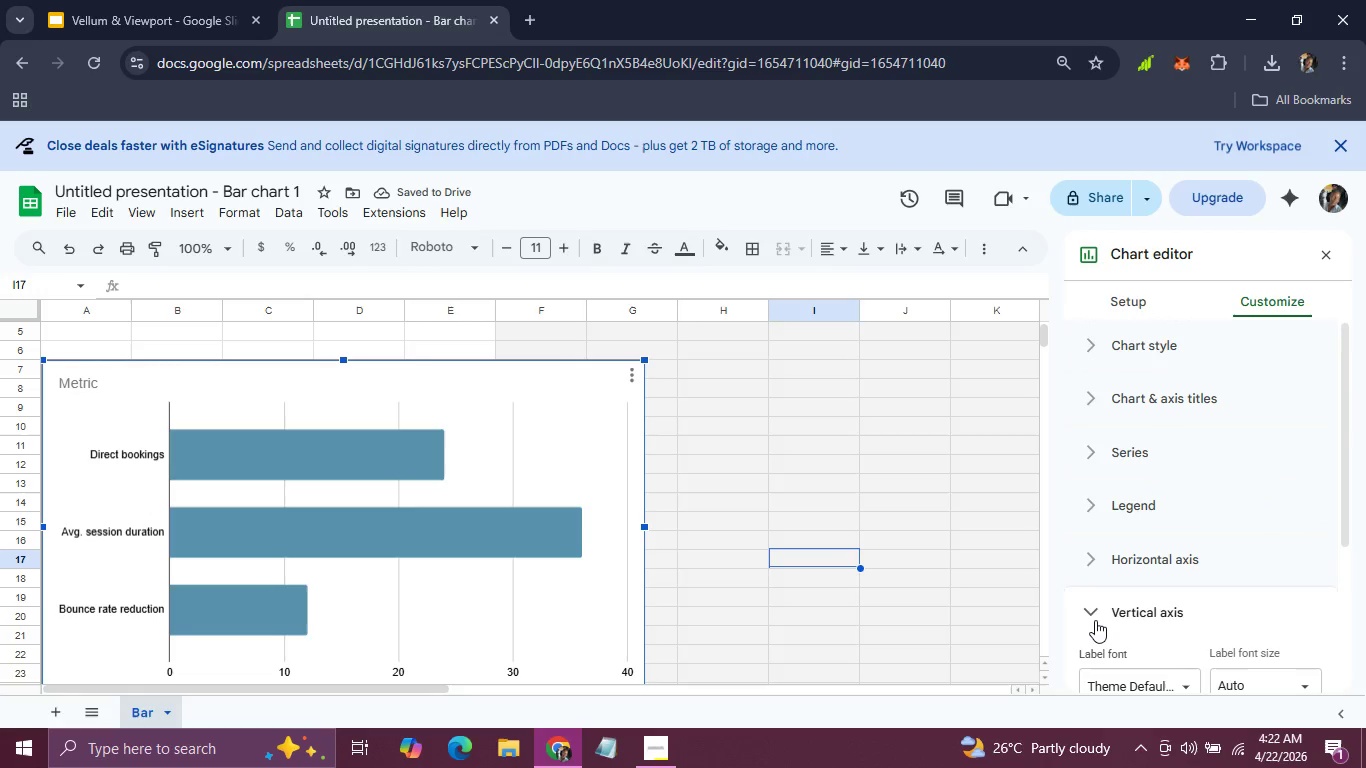 
left_click([1096, 618])
 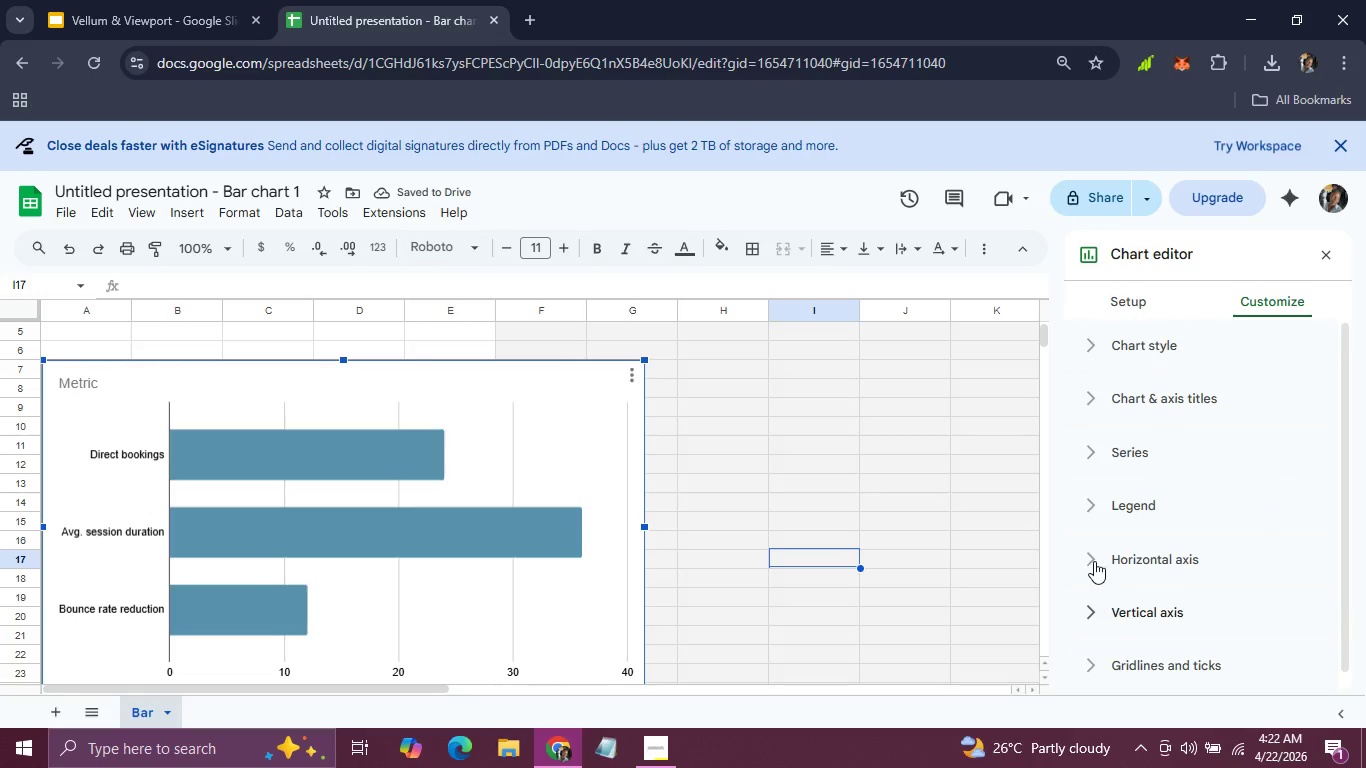 
left_click([1094, 561])
 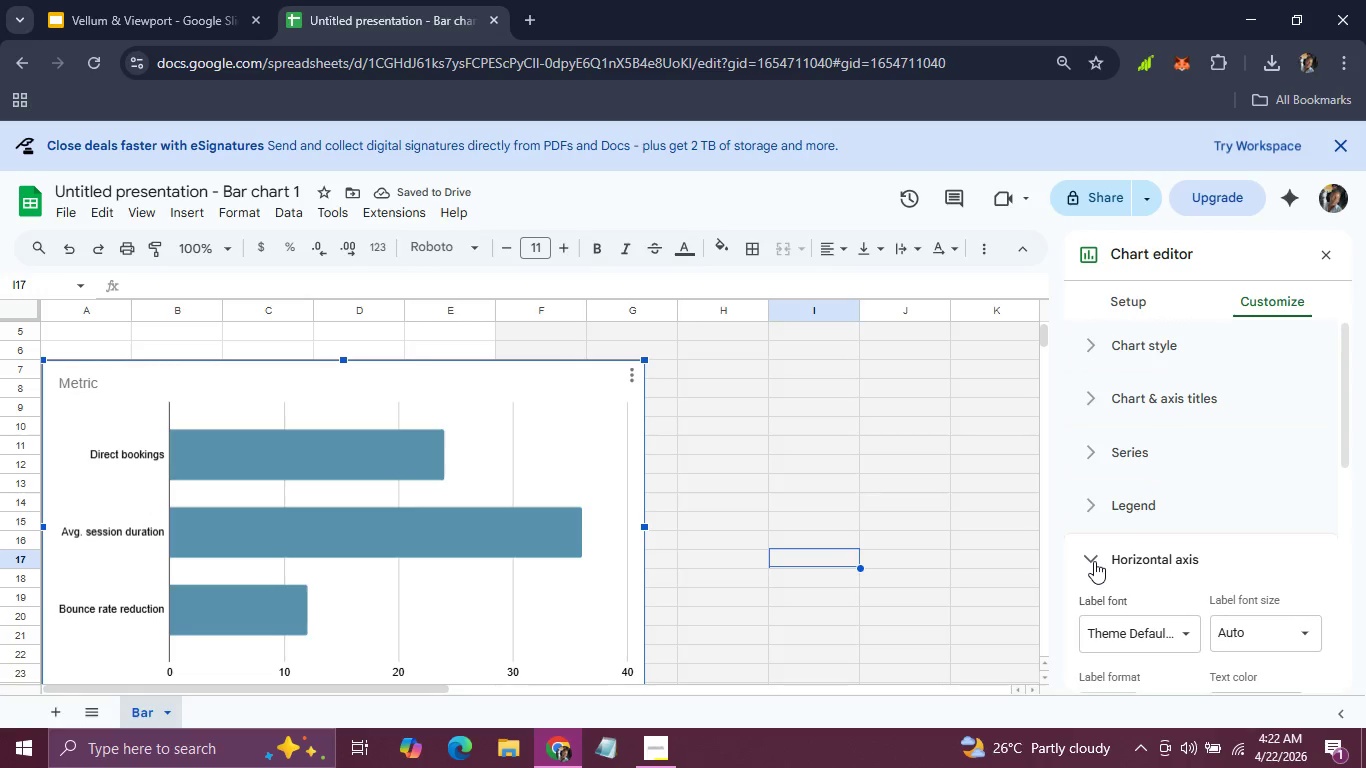 
scroll: coordinate [1094, 561], scroll_direction: down, amount: 3.0
 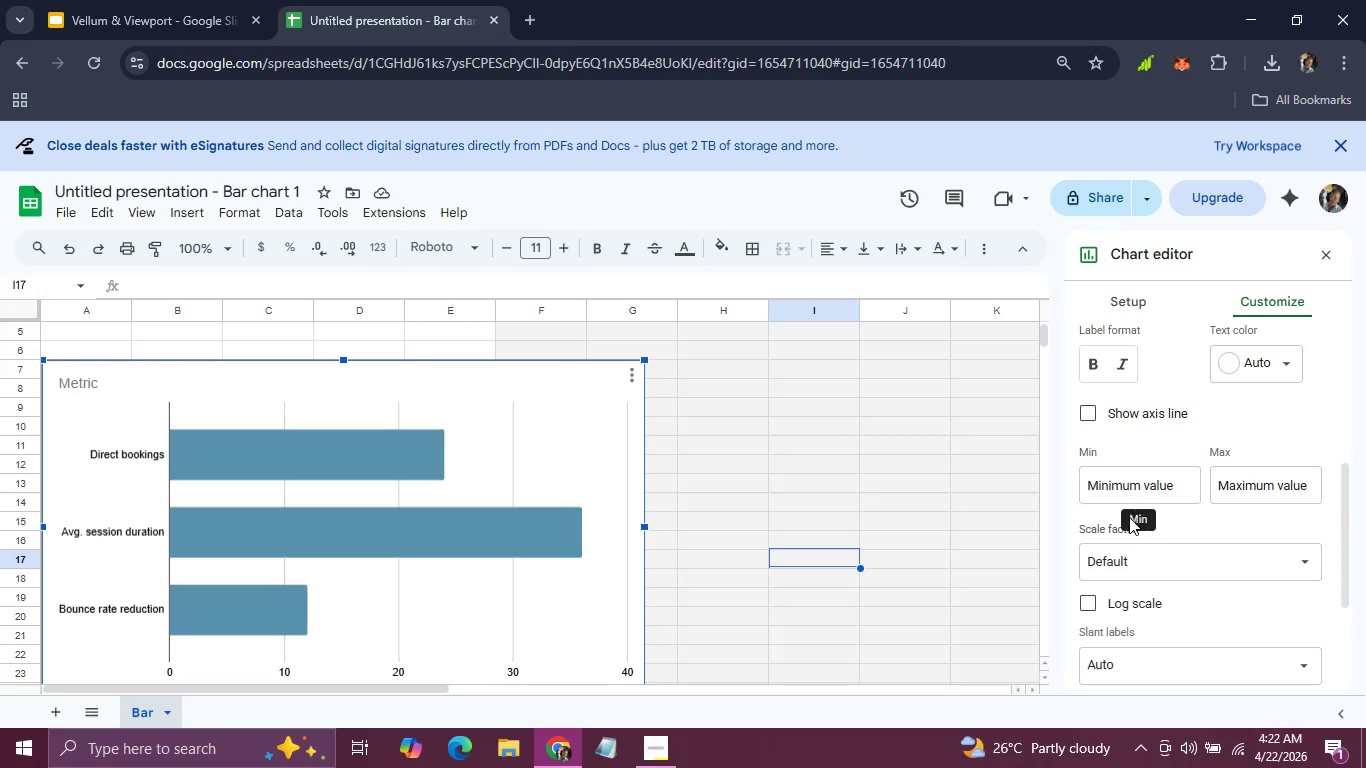 
left_click([1121, 484])
 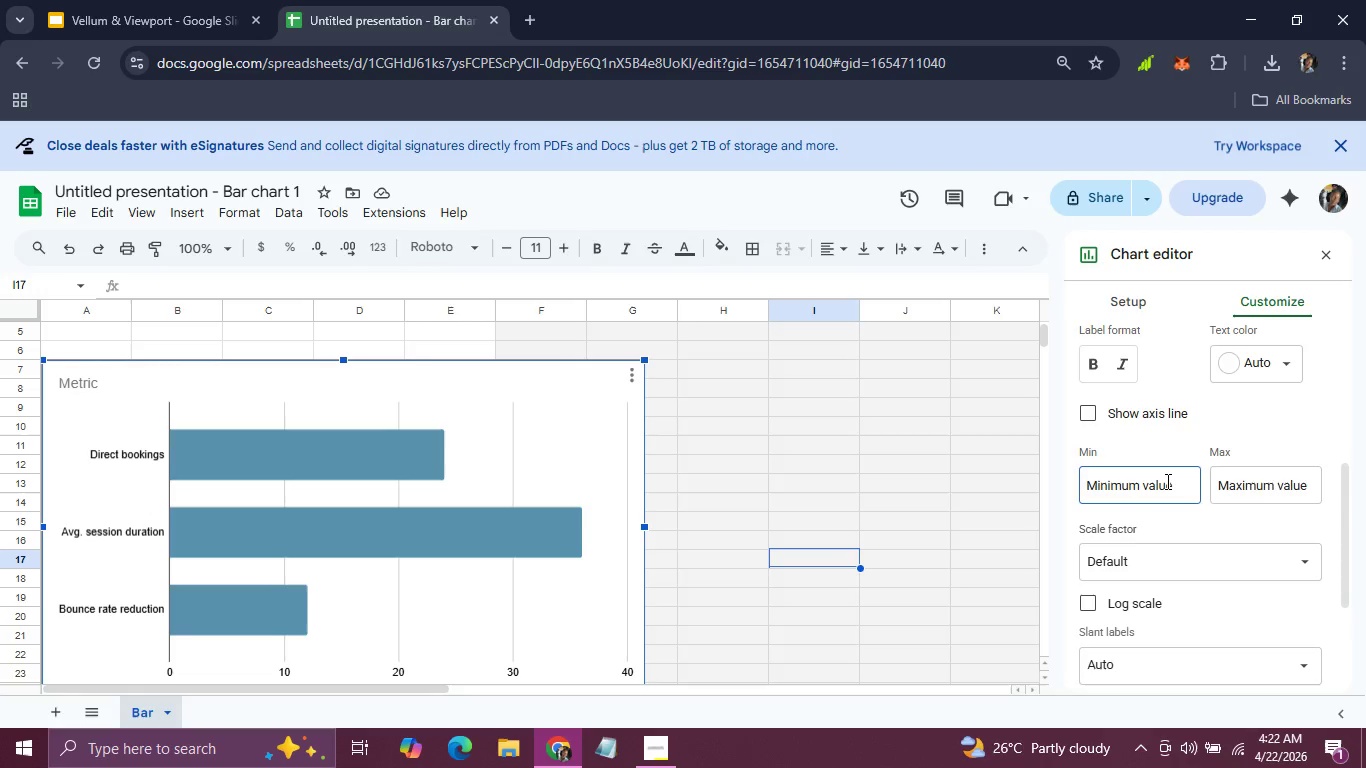 
left_click([1166, 481])
 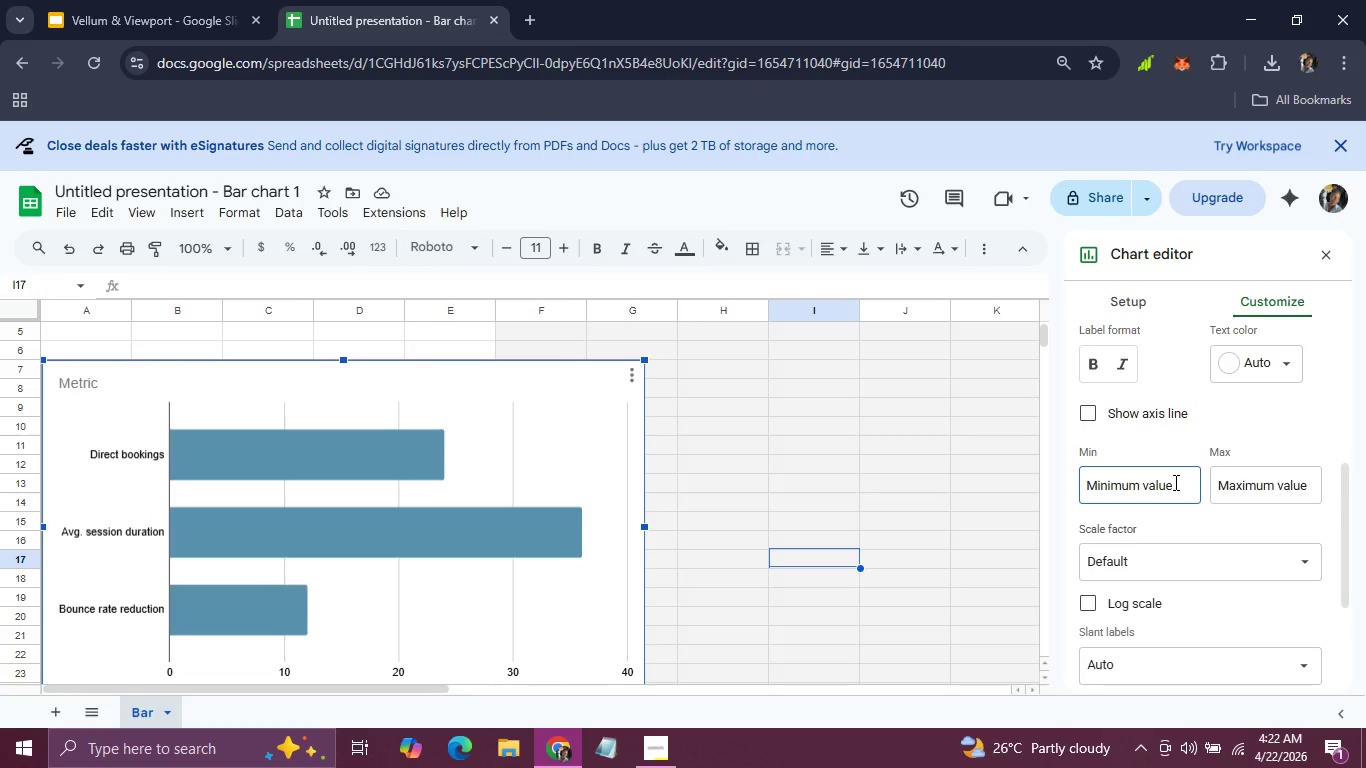 
left_click([1174, 482])
 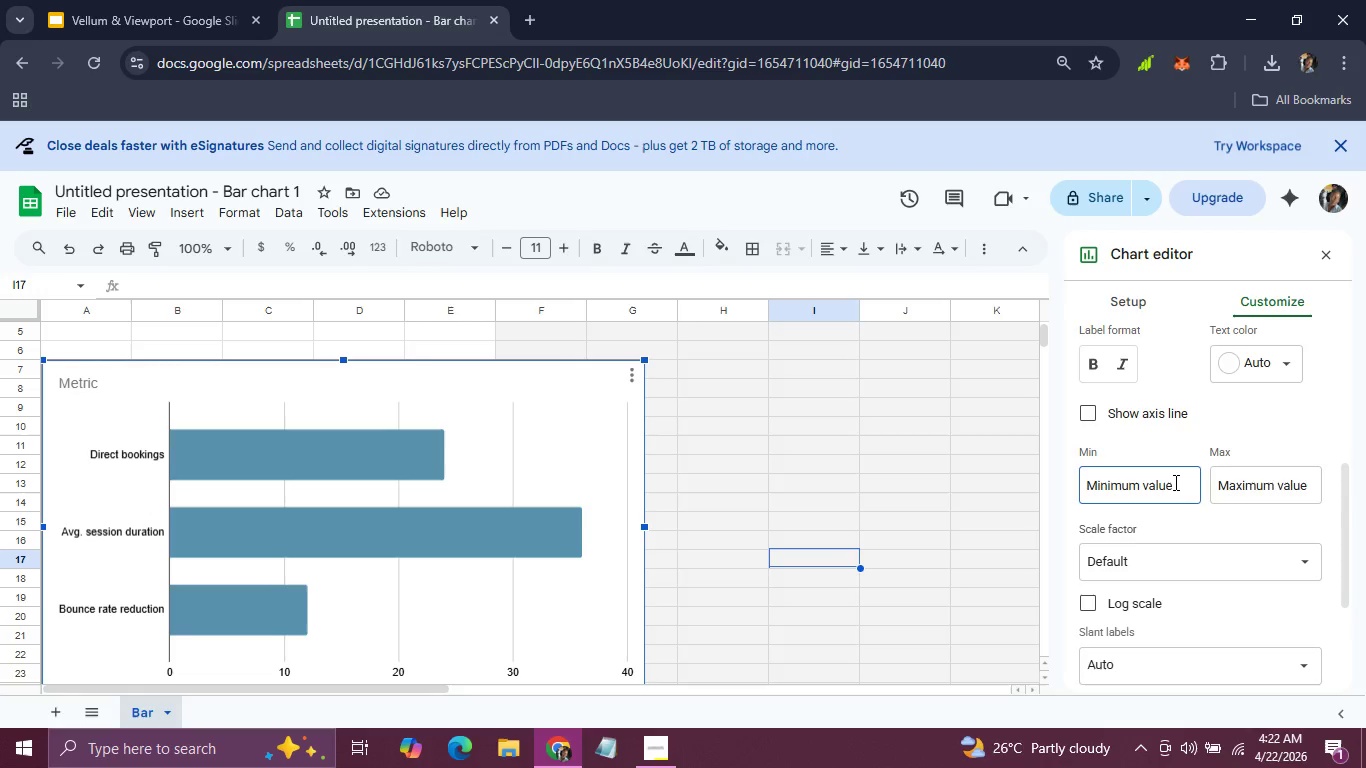 
hold_key(key=ArrowRight, duration=0.97)
 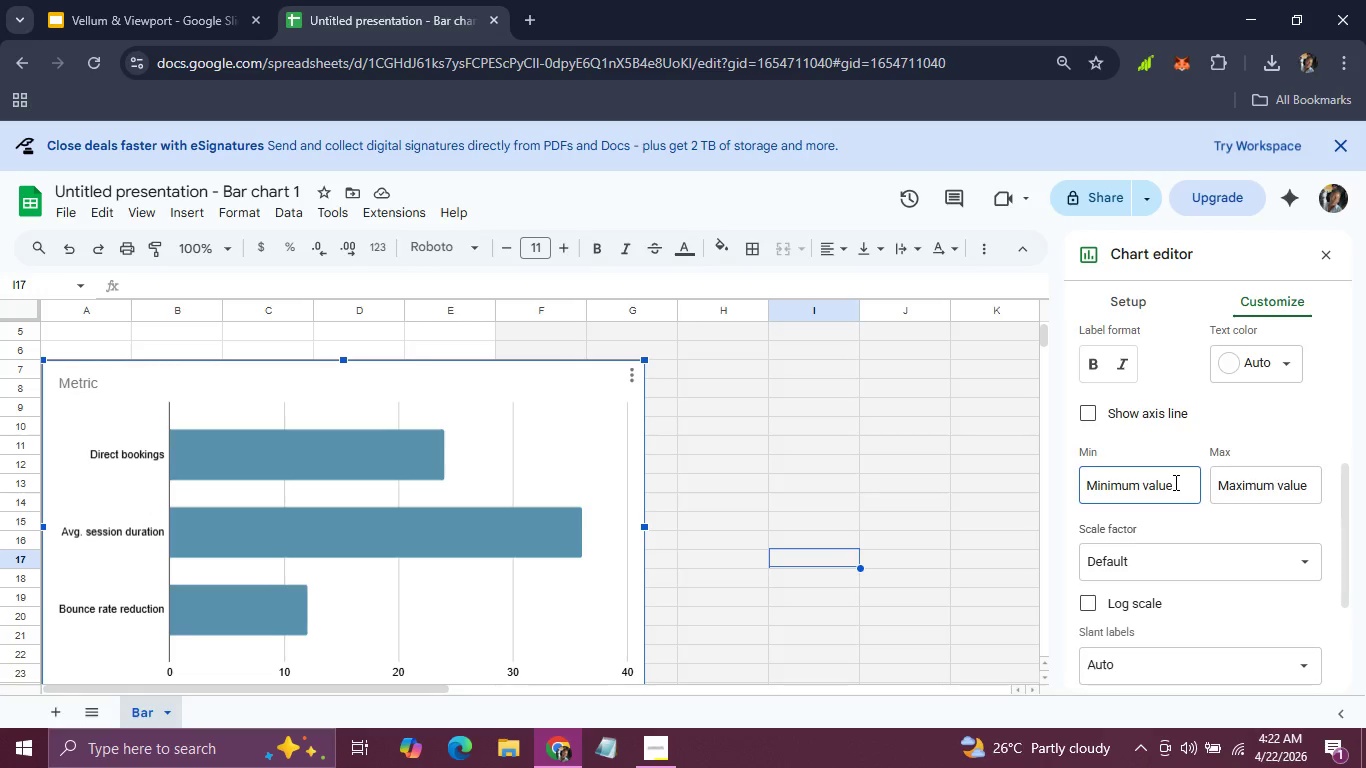 
key(0)
 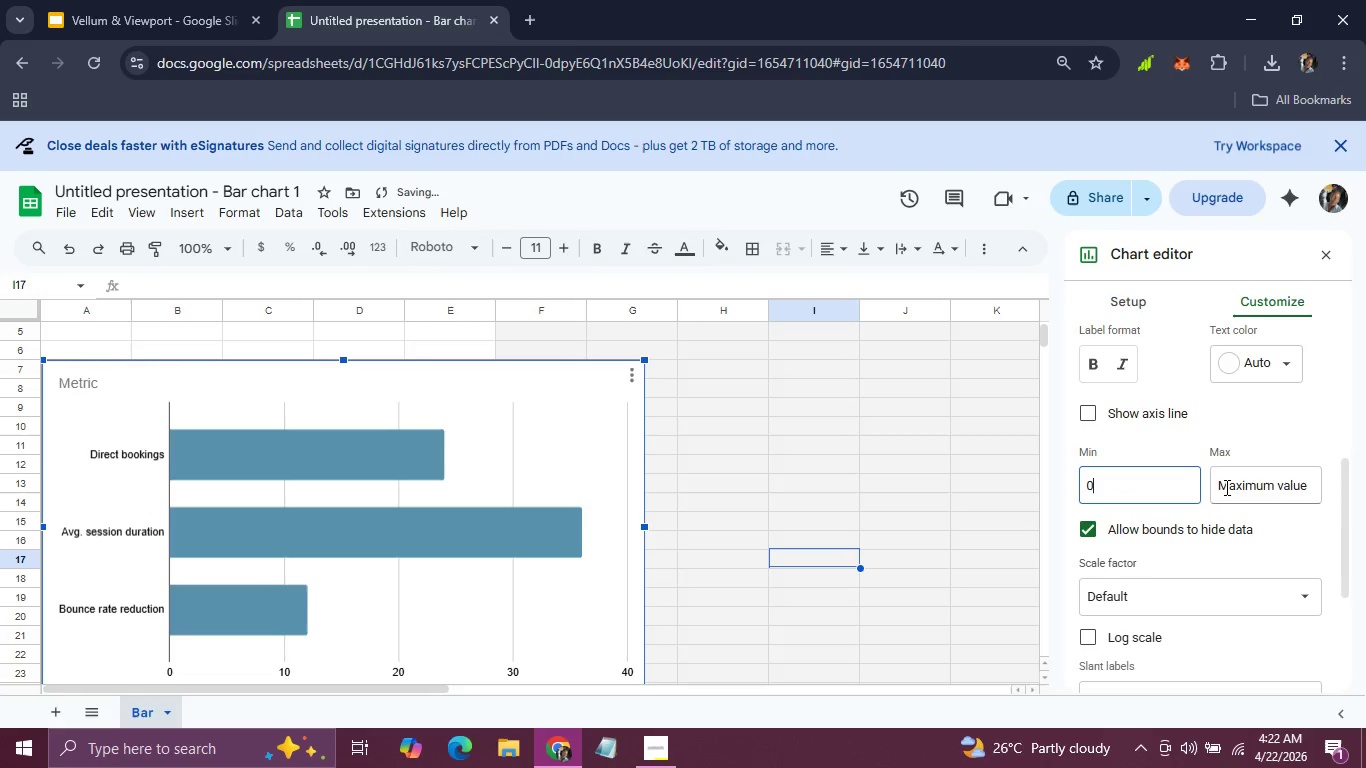 
left_click([1225, 487])
 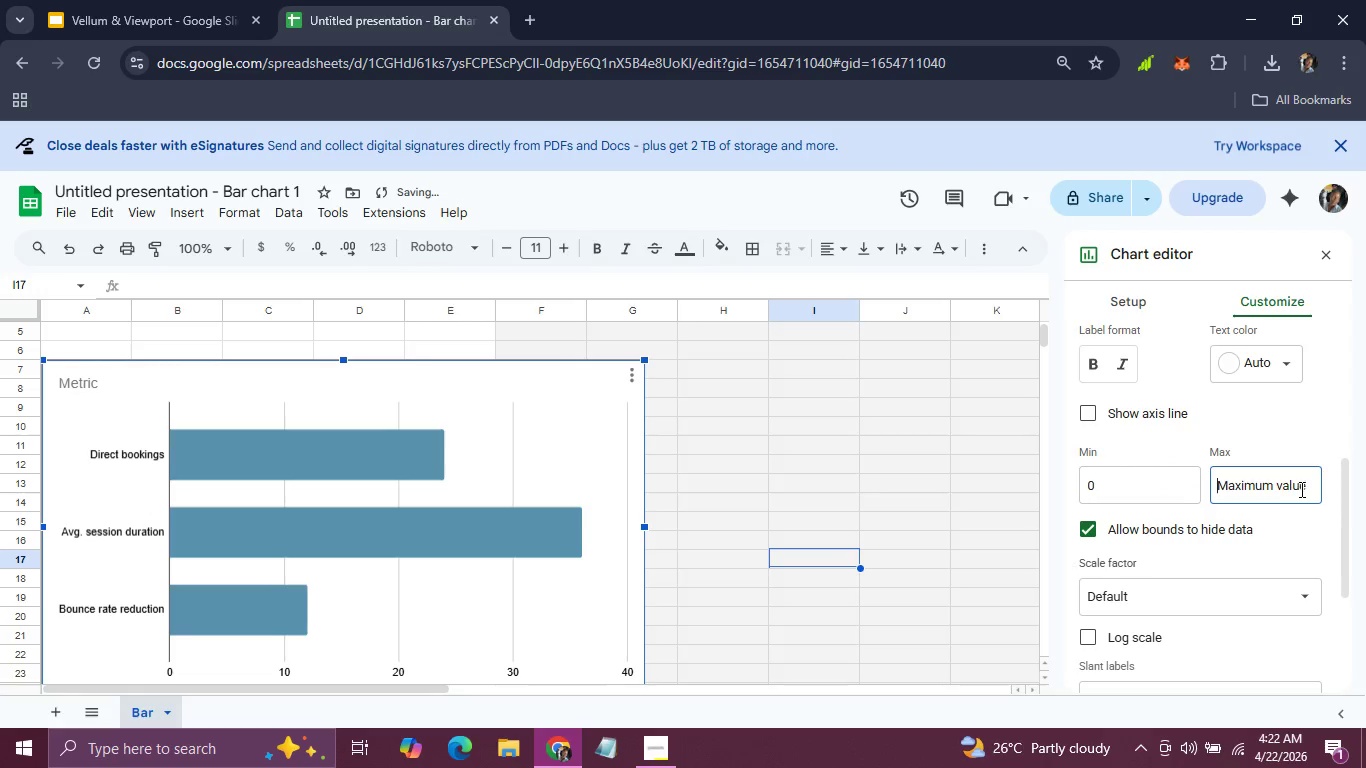 
left_click([1301, 489])
 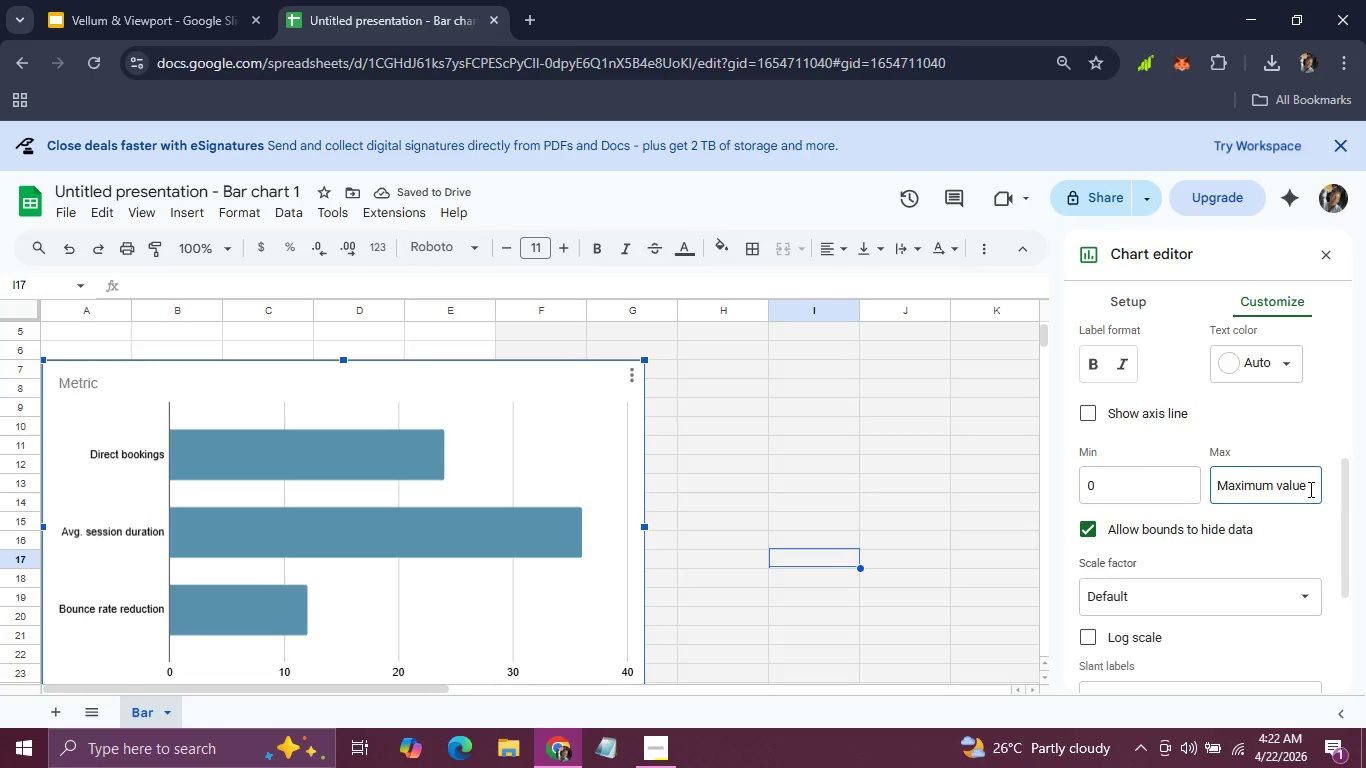 
left_click([1309, 489])
 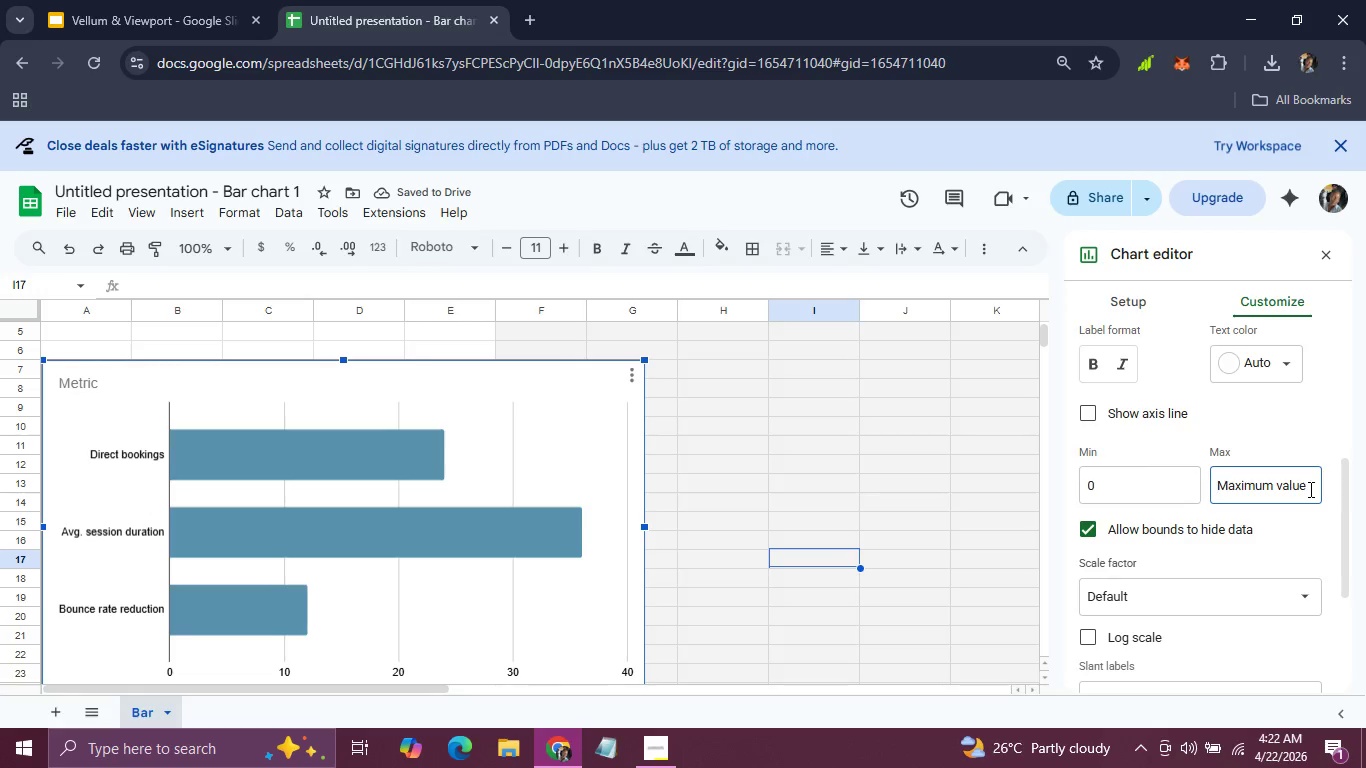 
type(60)
 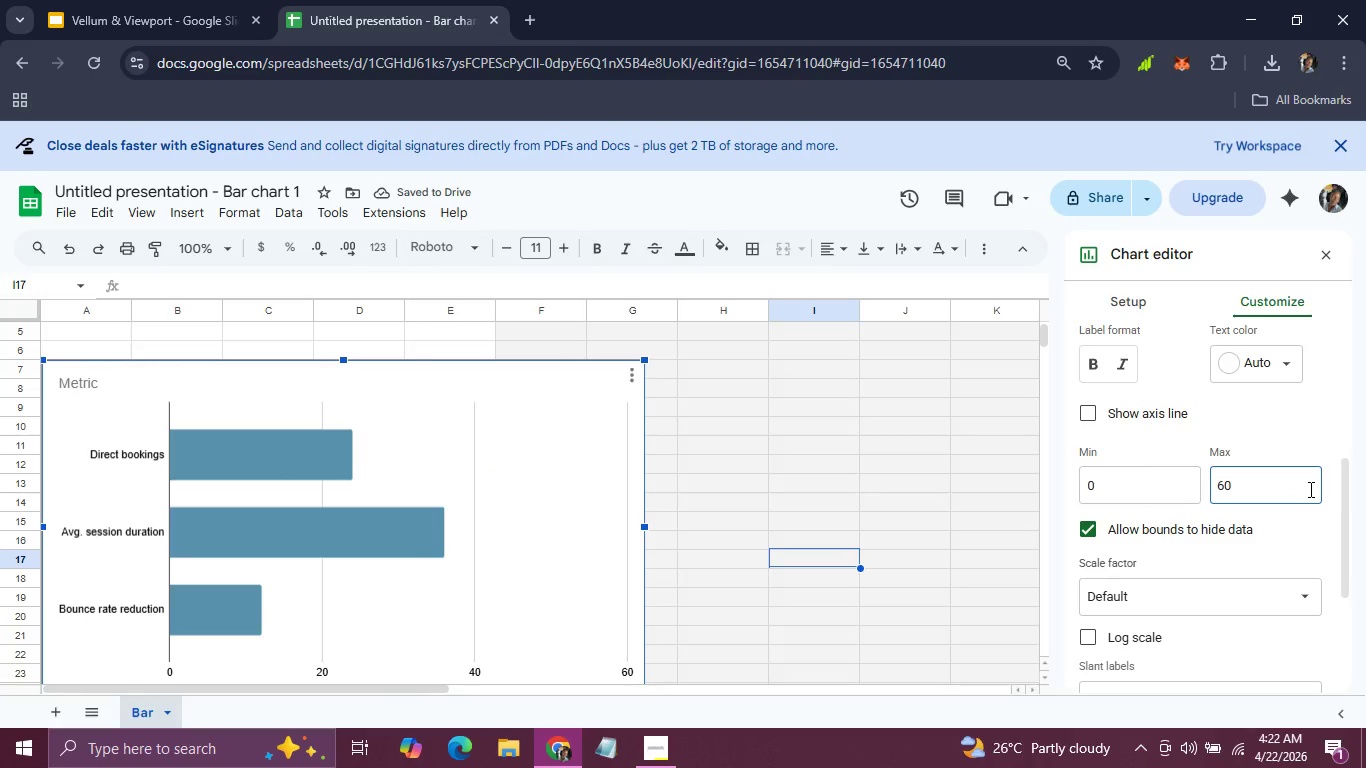 
wait(8.86)
 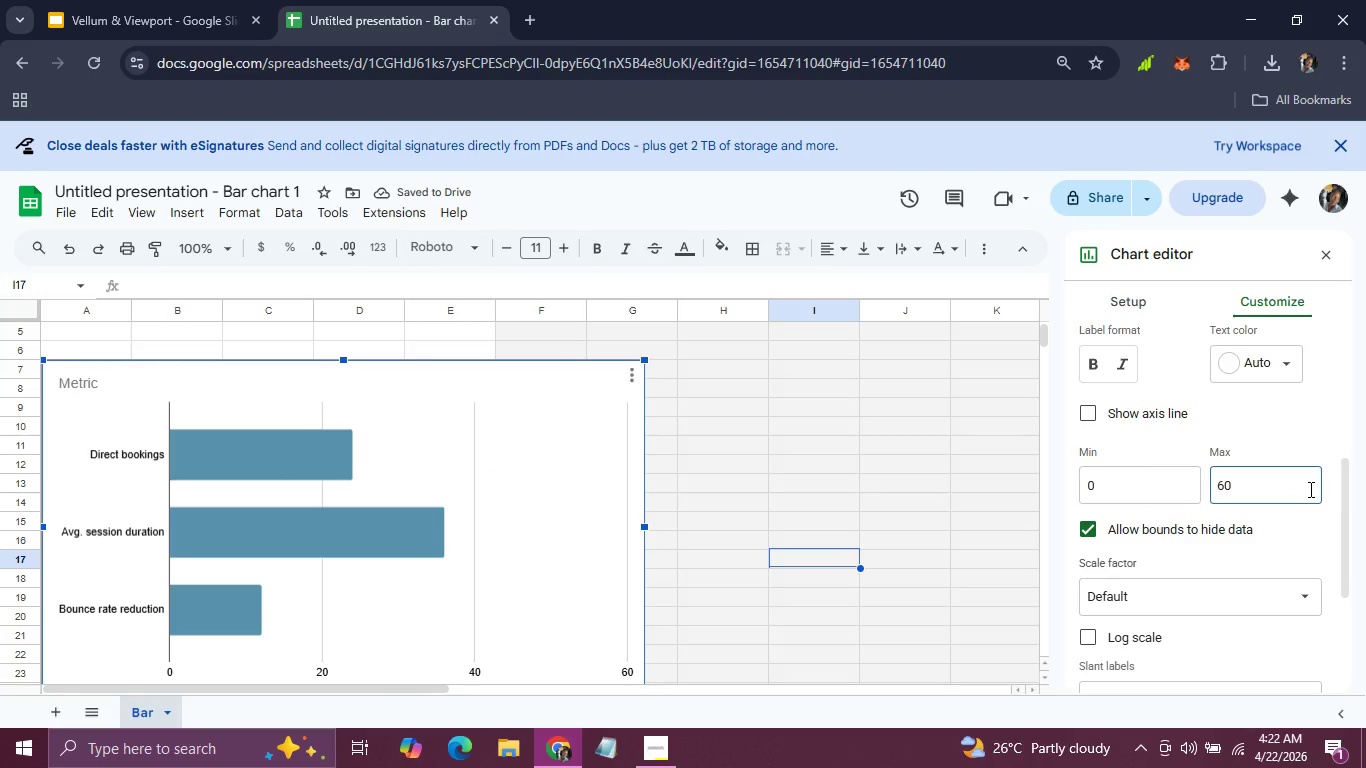 
left_click([1168, 453])
 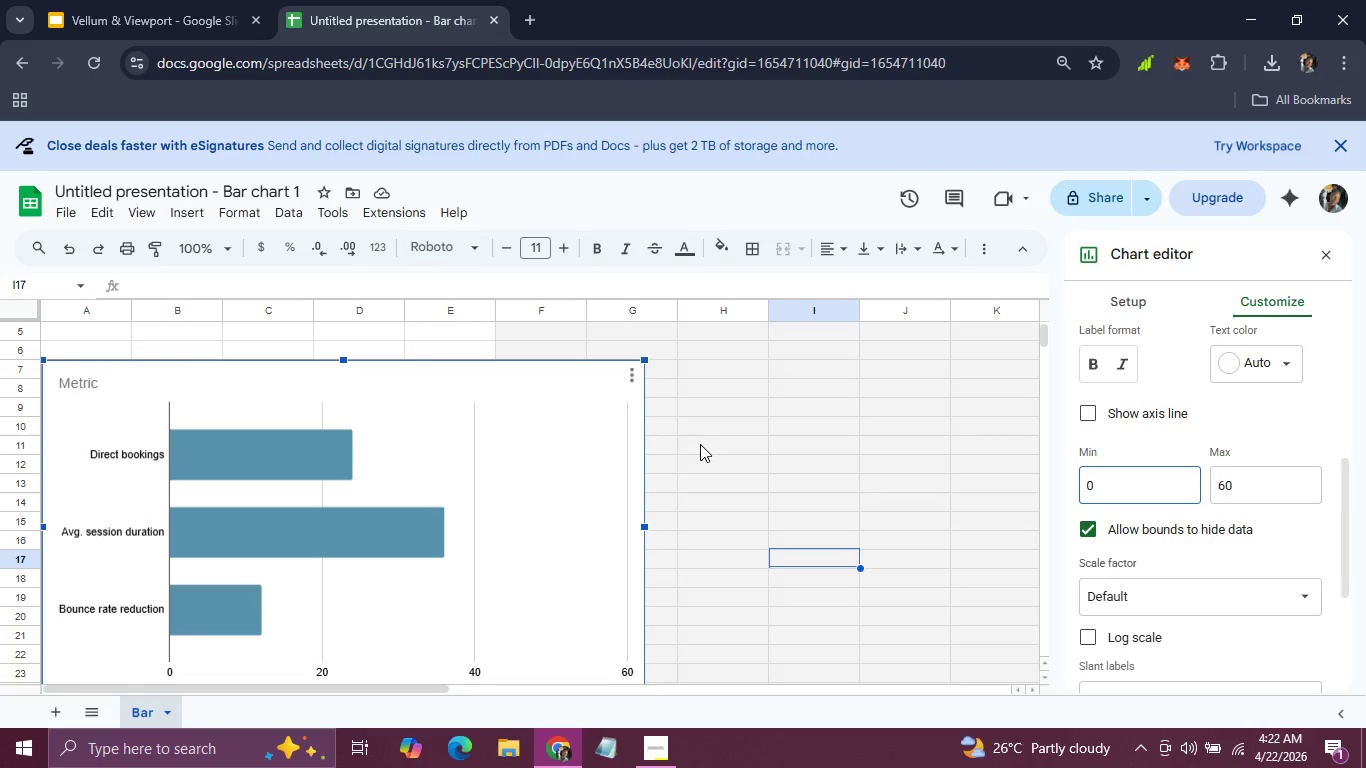 
left_click([700, 444])
 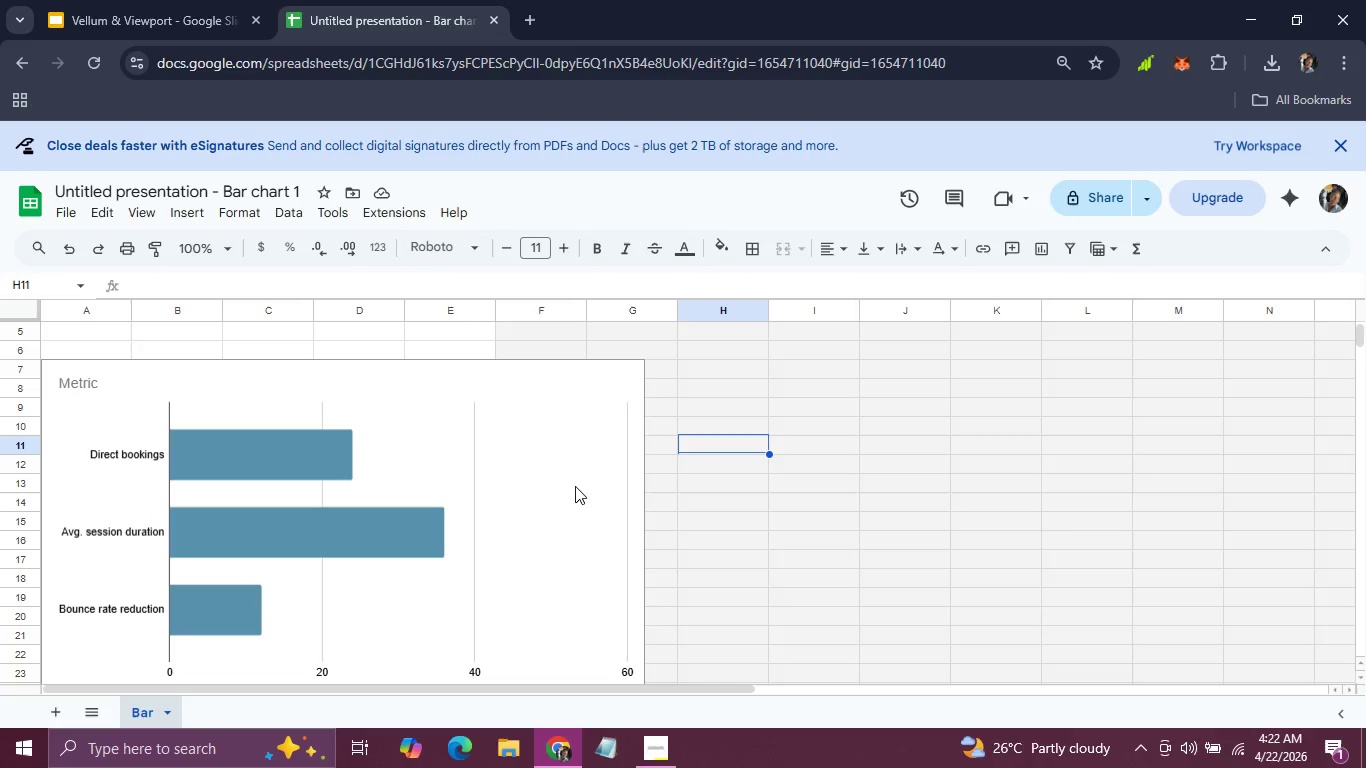 
left_click([573, 489])
 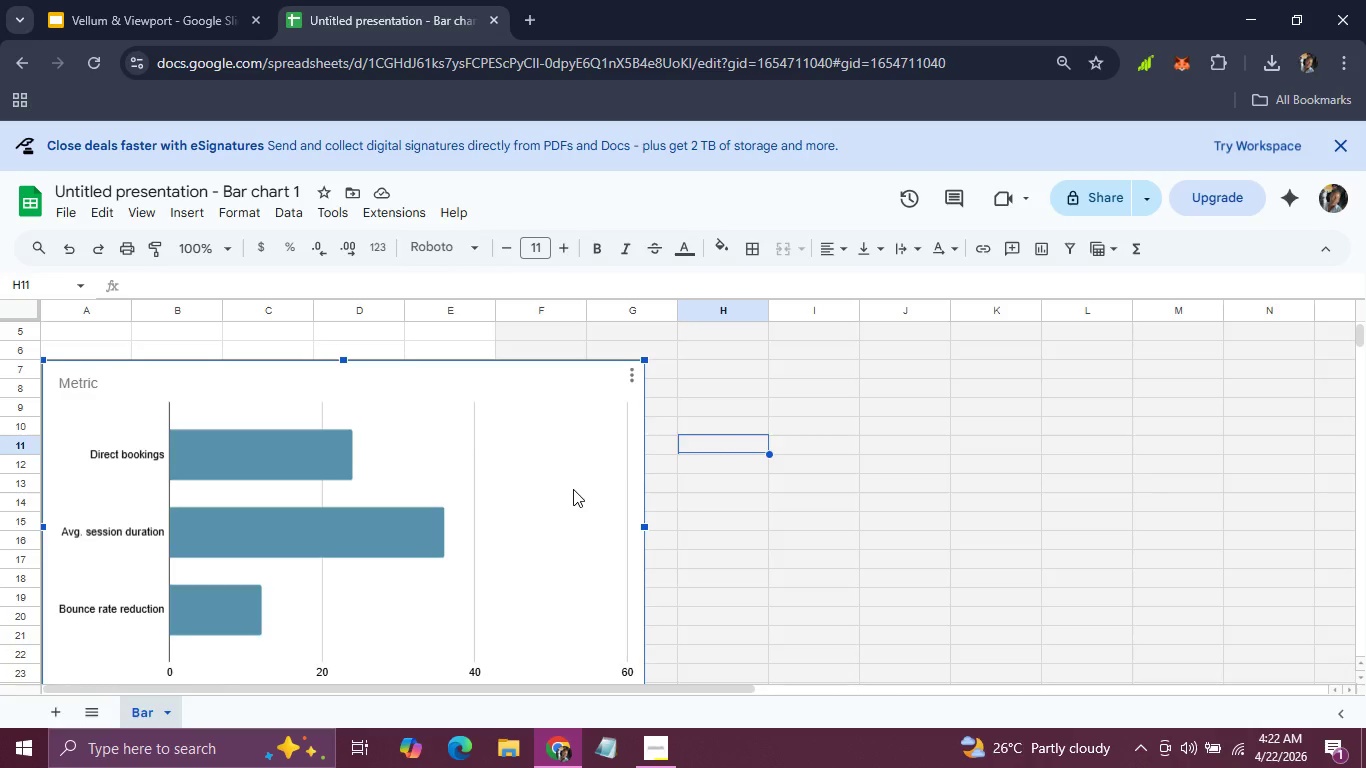 
scroll: coordinate [573, 489], scroll_direction: down, amount: 1.0
 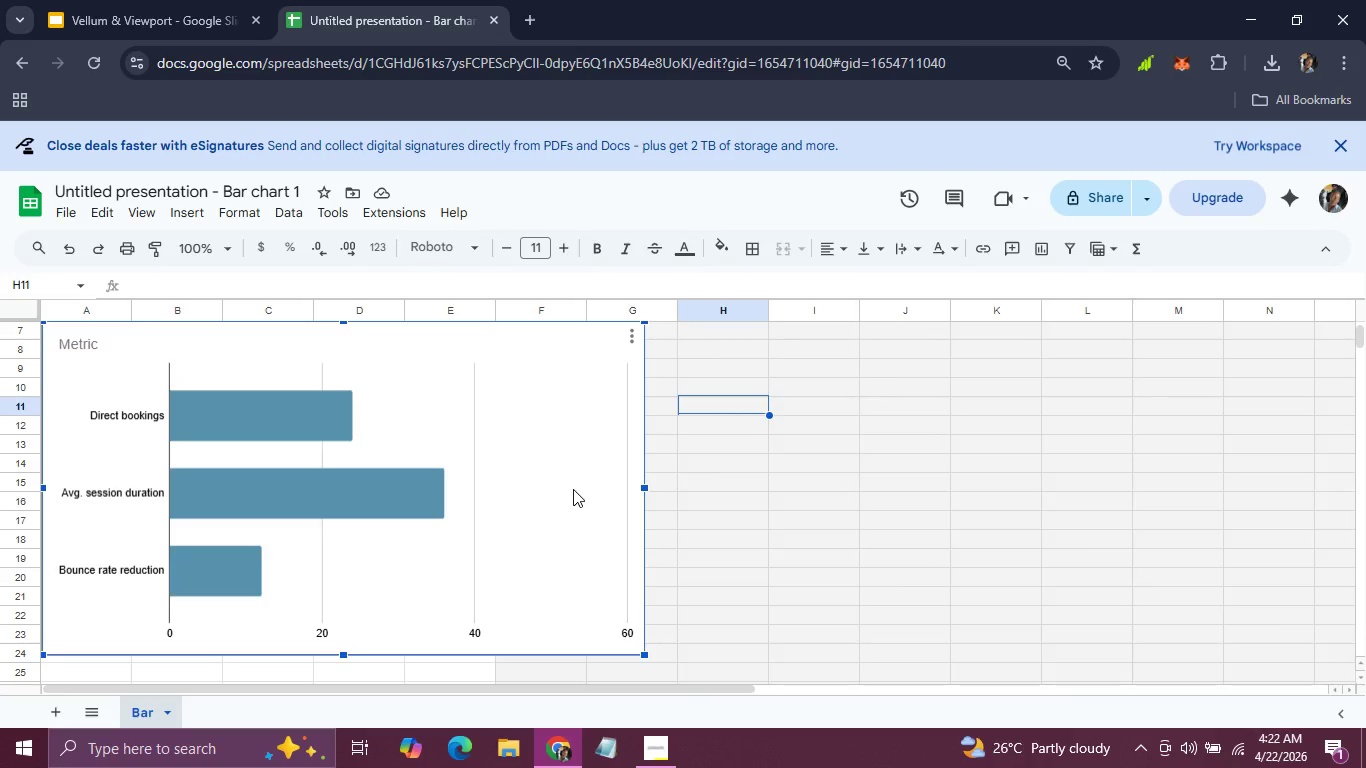 
right_click([573, 489])
 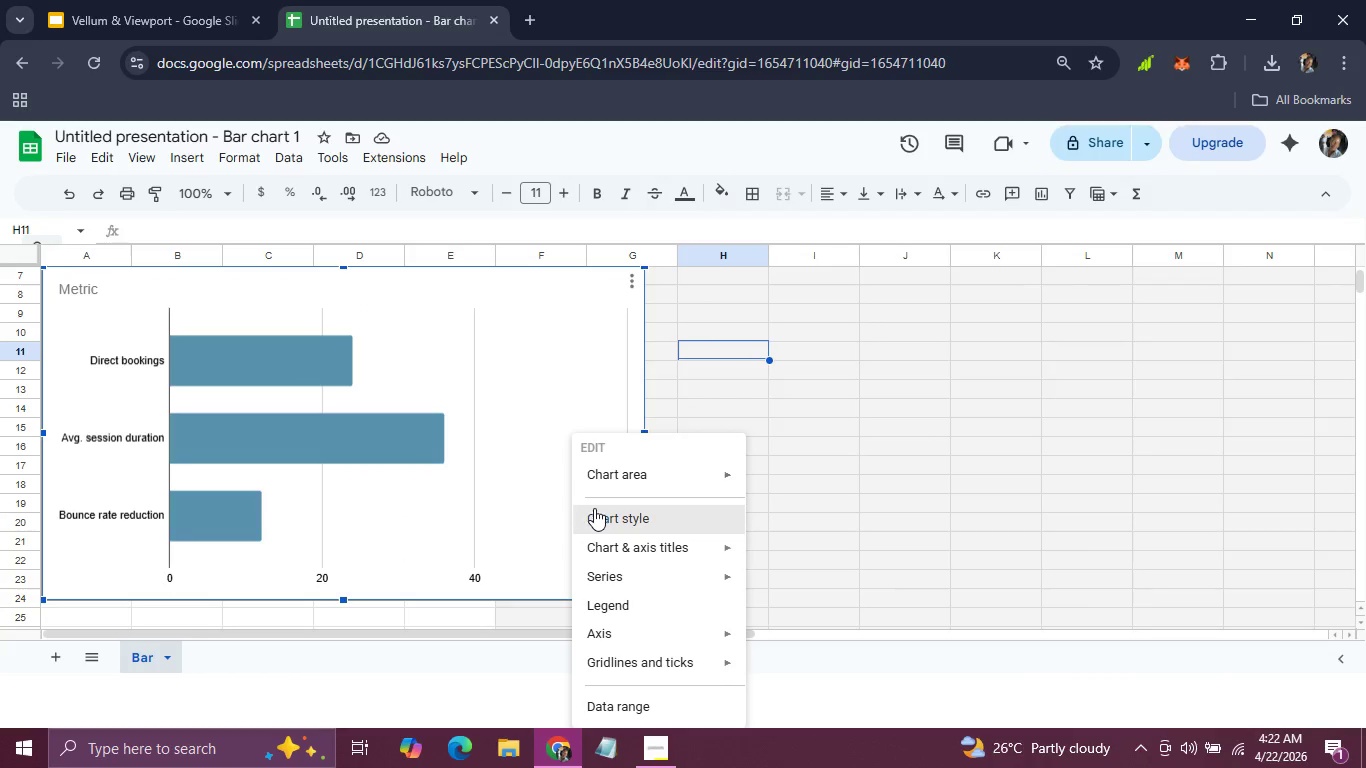 
left_click([568, 491])
 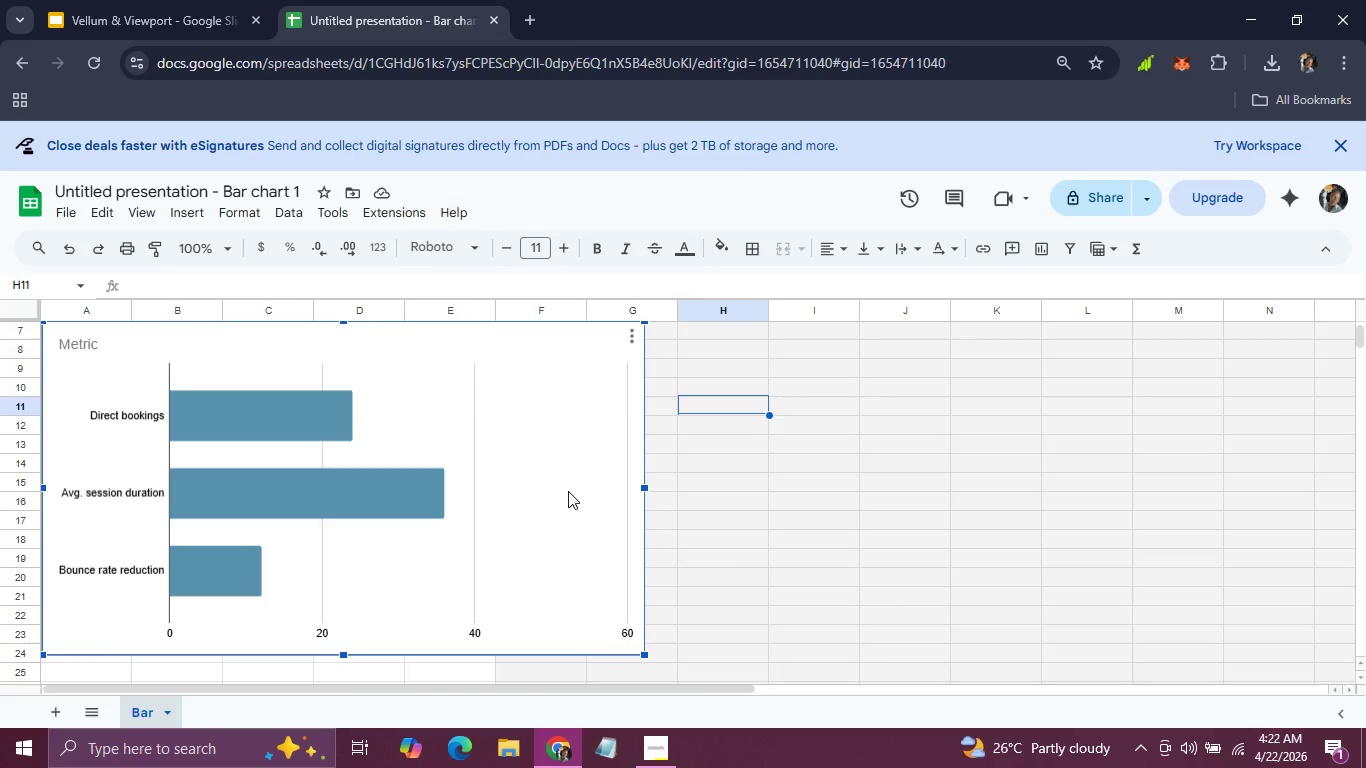 
scroll: coordinate [568, 491], scroll_direction: up, amount: 1.0
 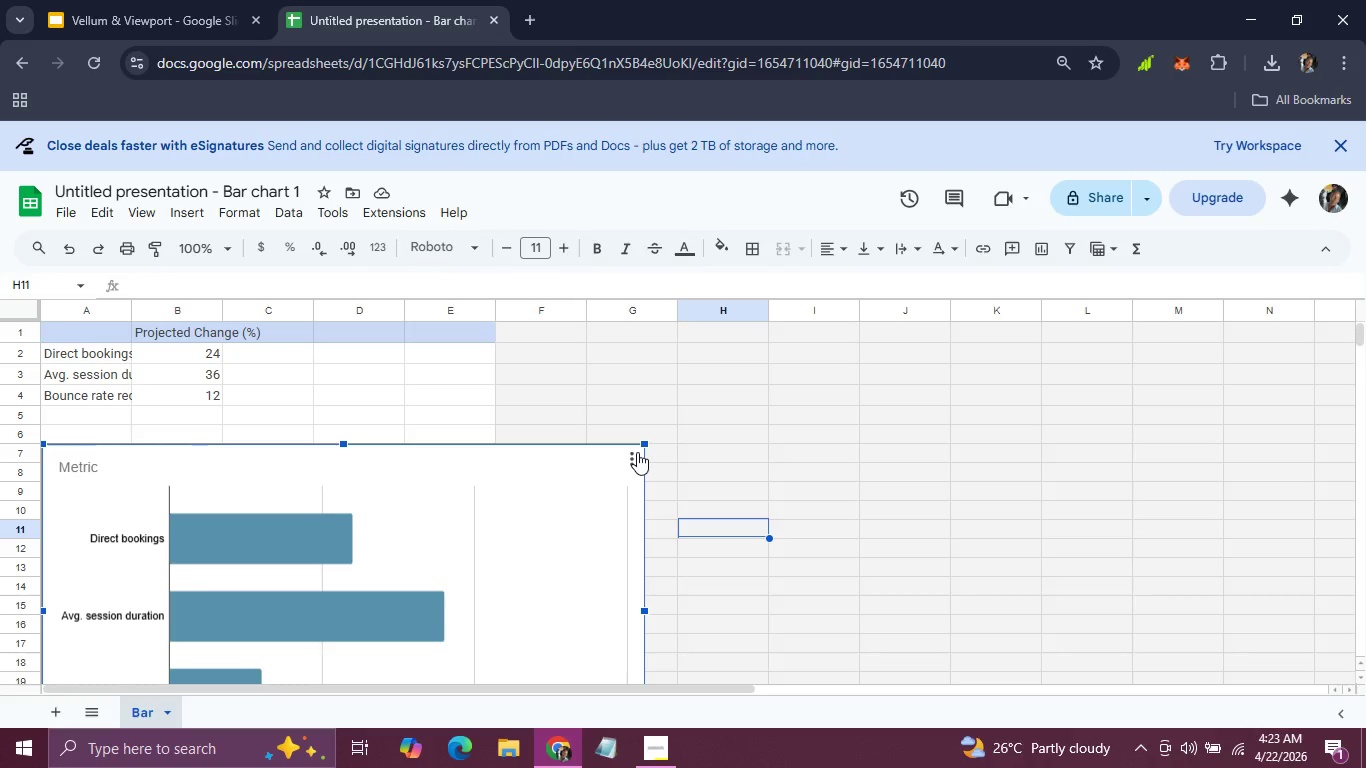 
left_click([637, 452])
 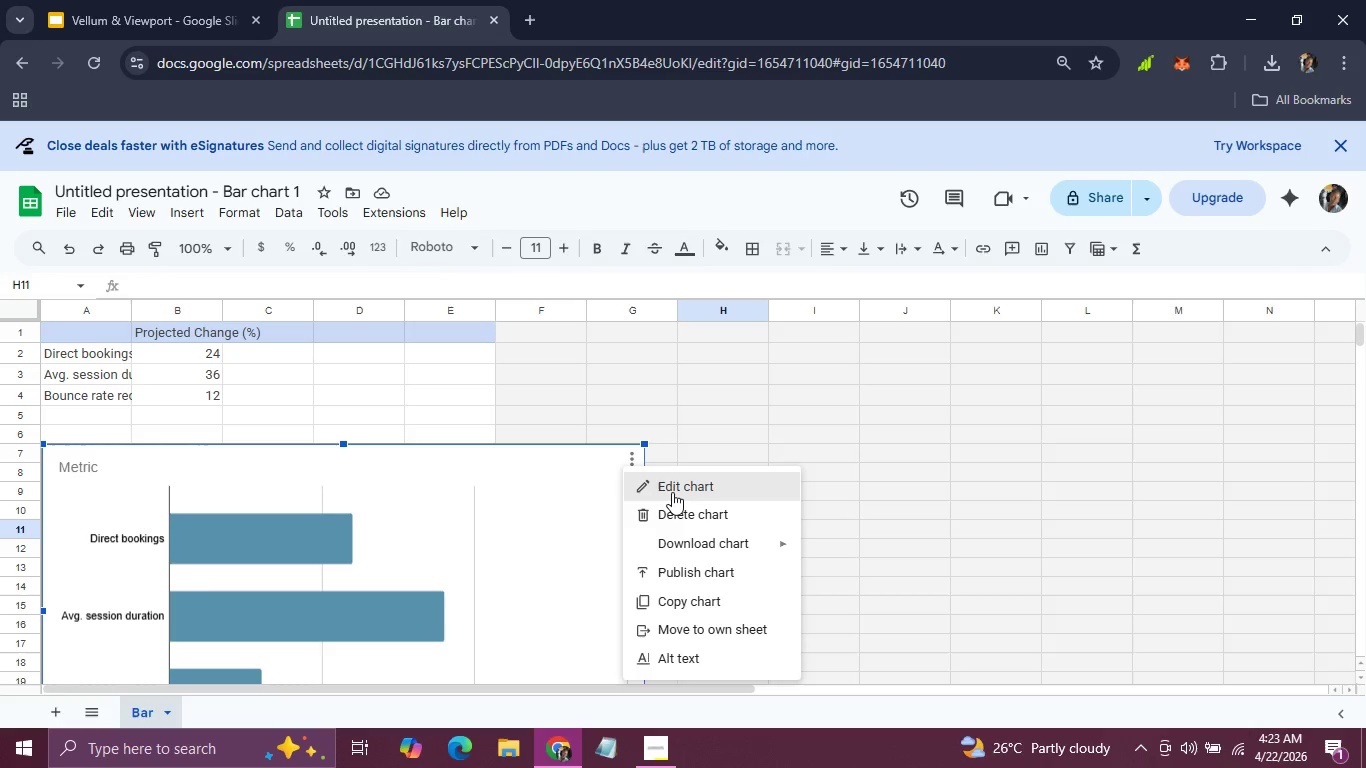 
left_click([672, 492])
 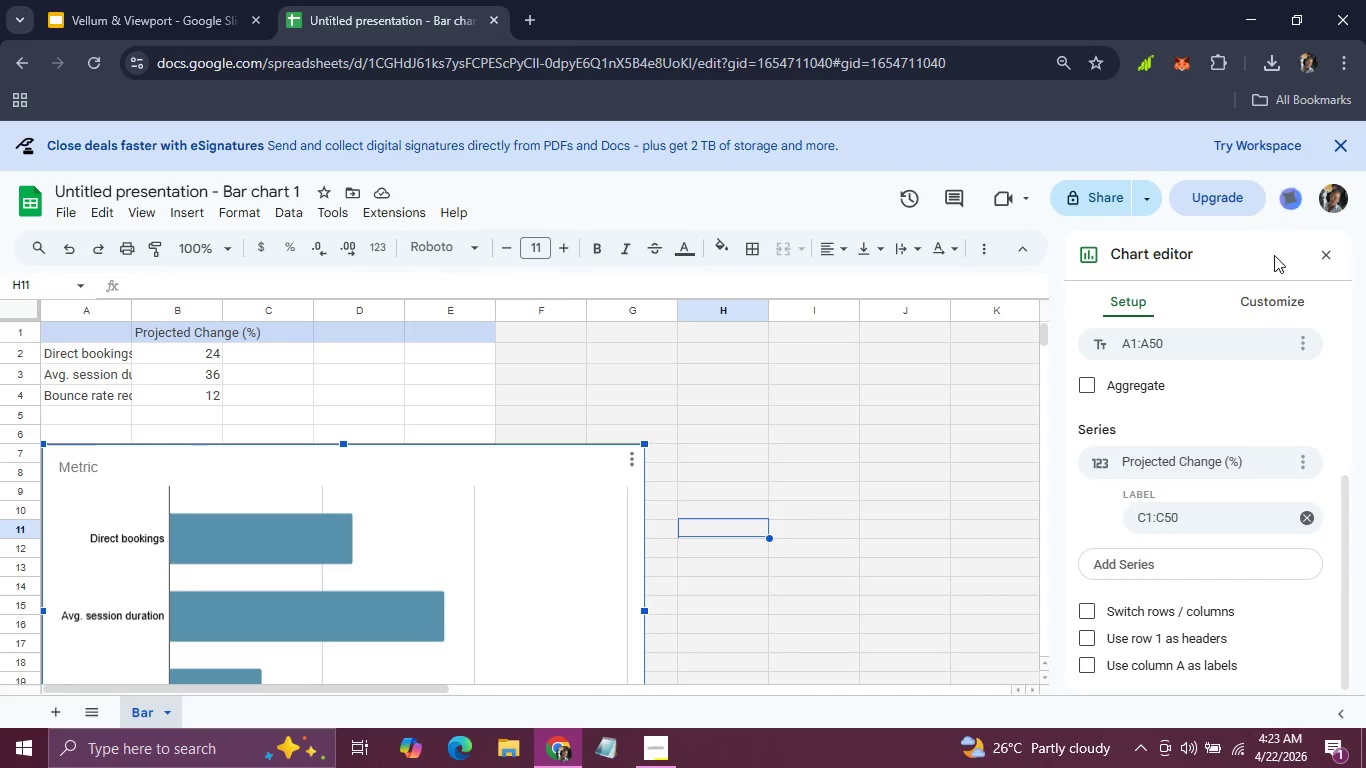 
left_click([1271, 296])
 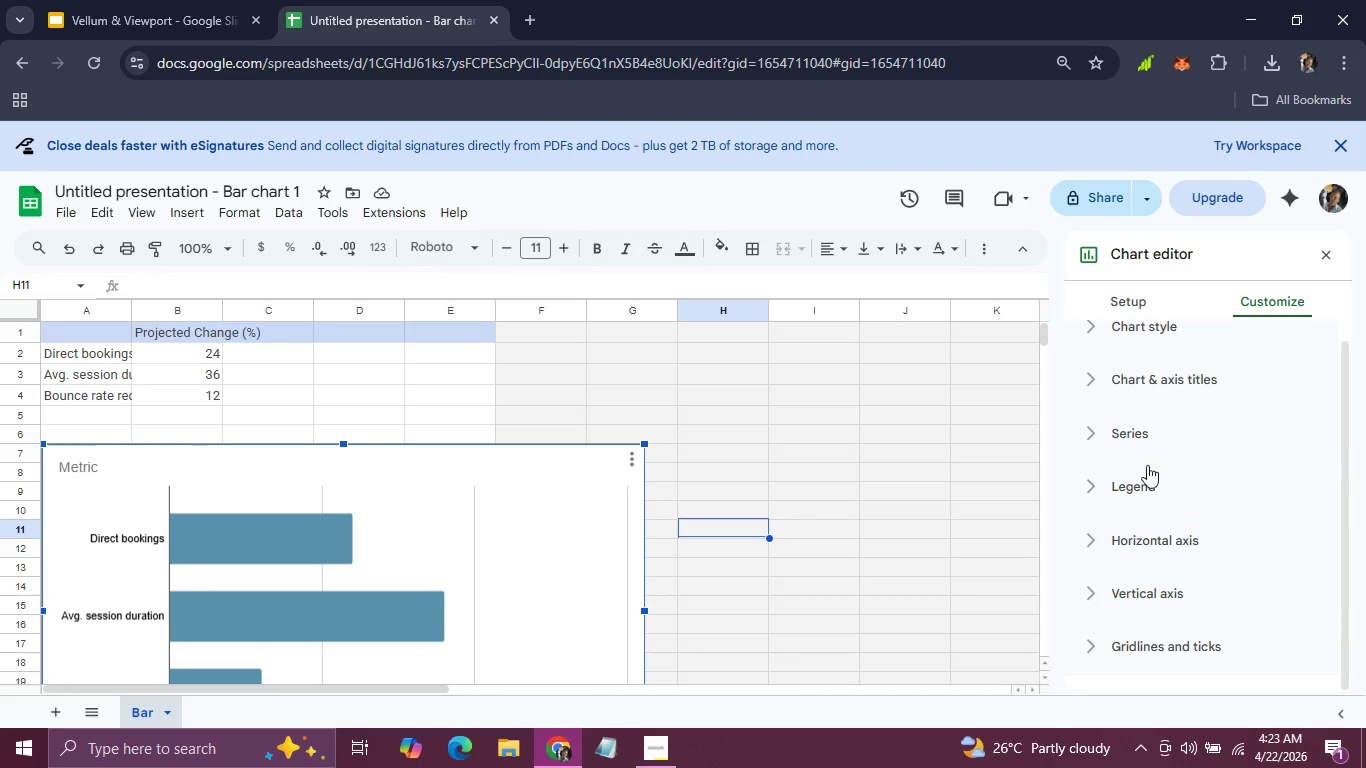 
left_click([1138, 437])
 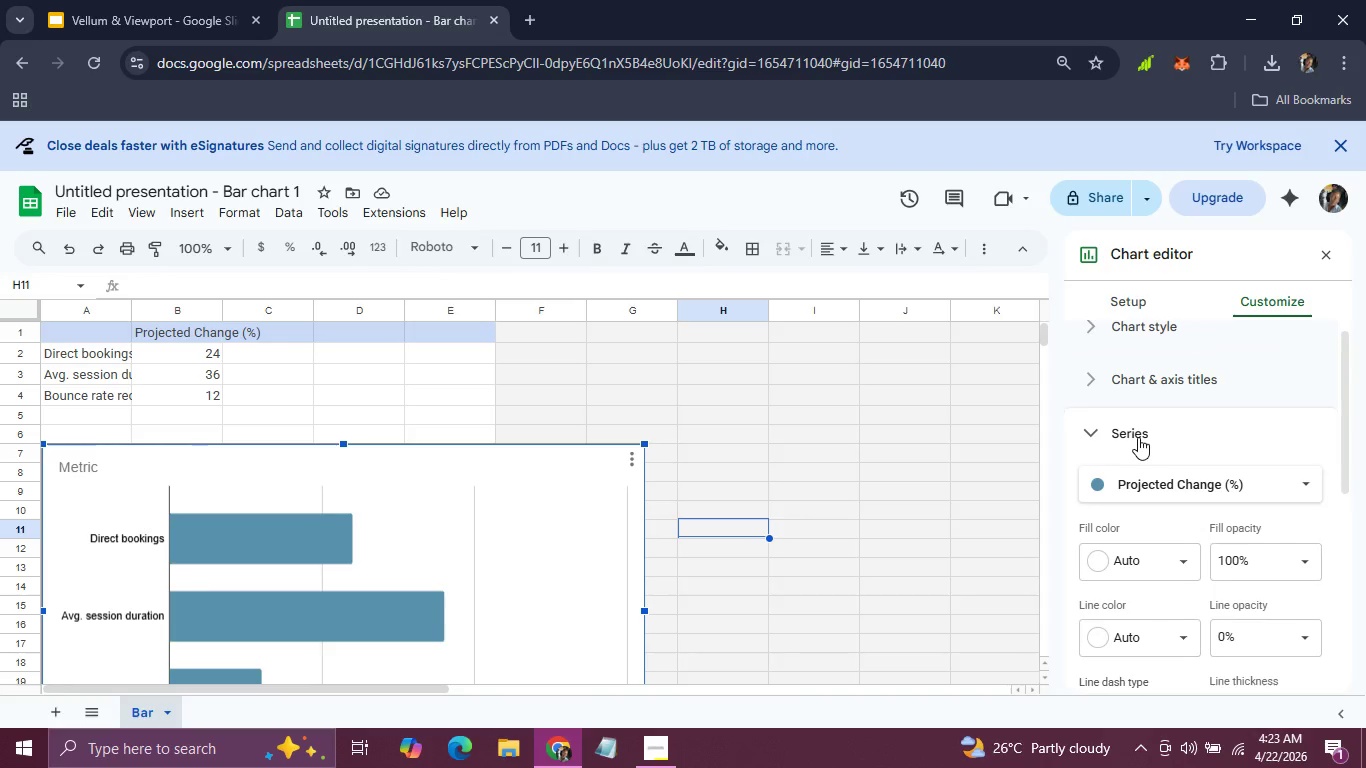 
scroll: coordinate [1138, 437], scroll_direction: up, amount: 1.0
 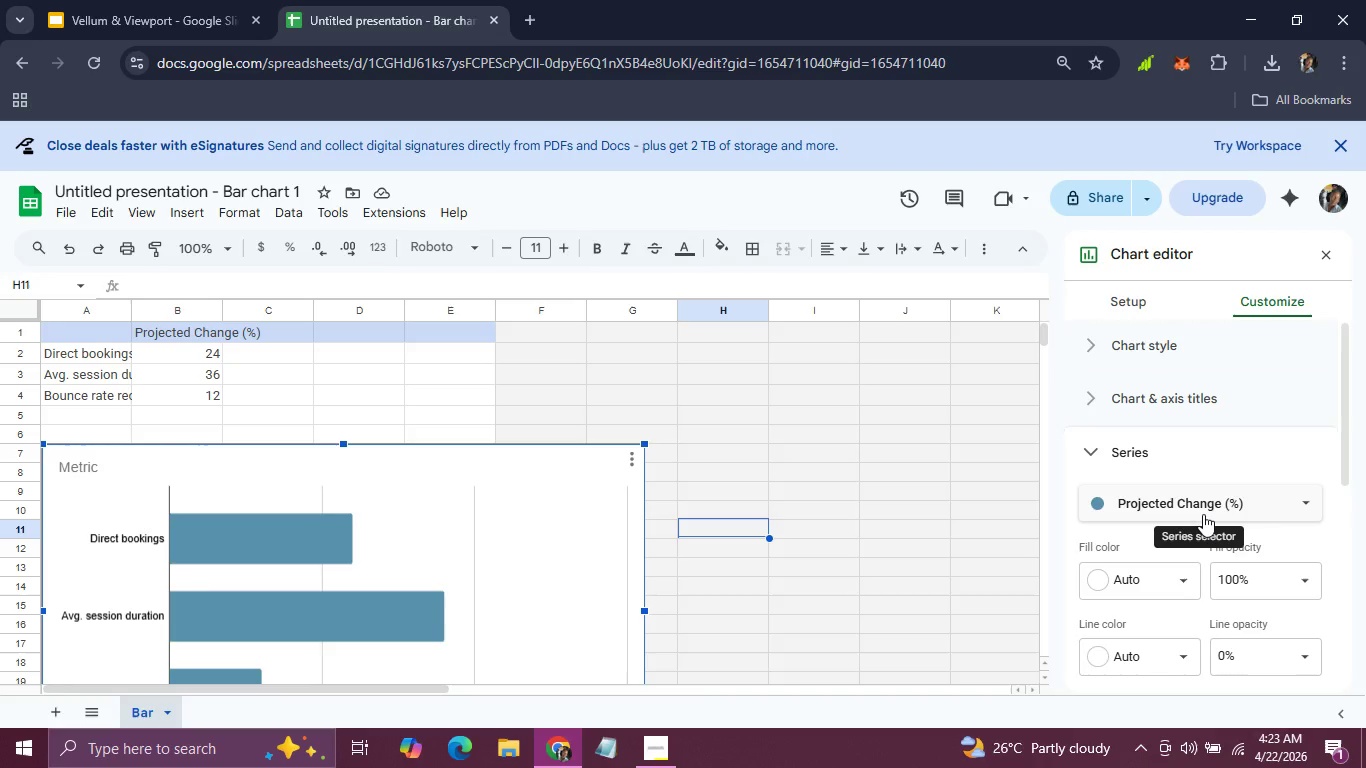 
left_click([1203, 514])
 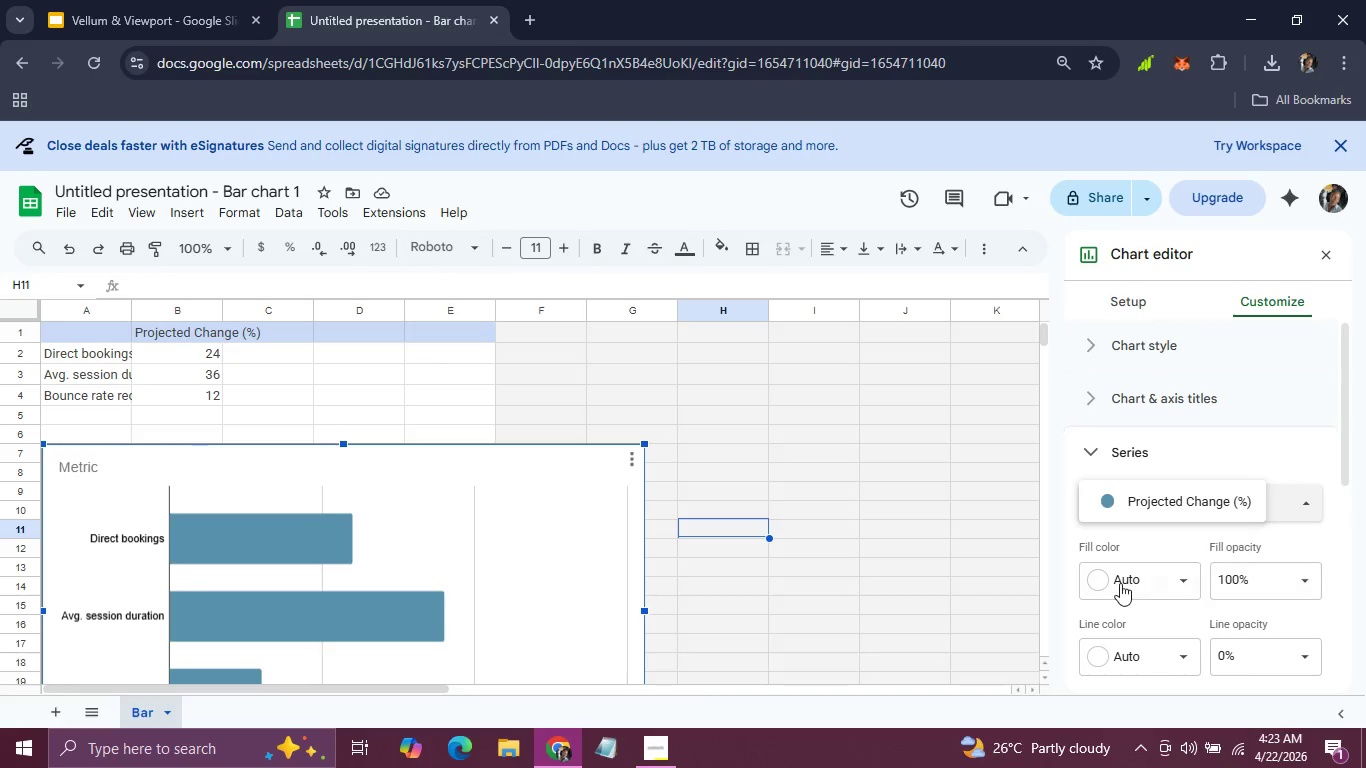 
left_click([1115, 581])
 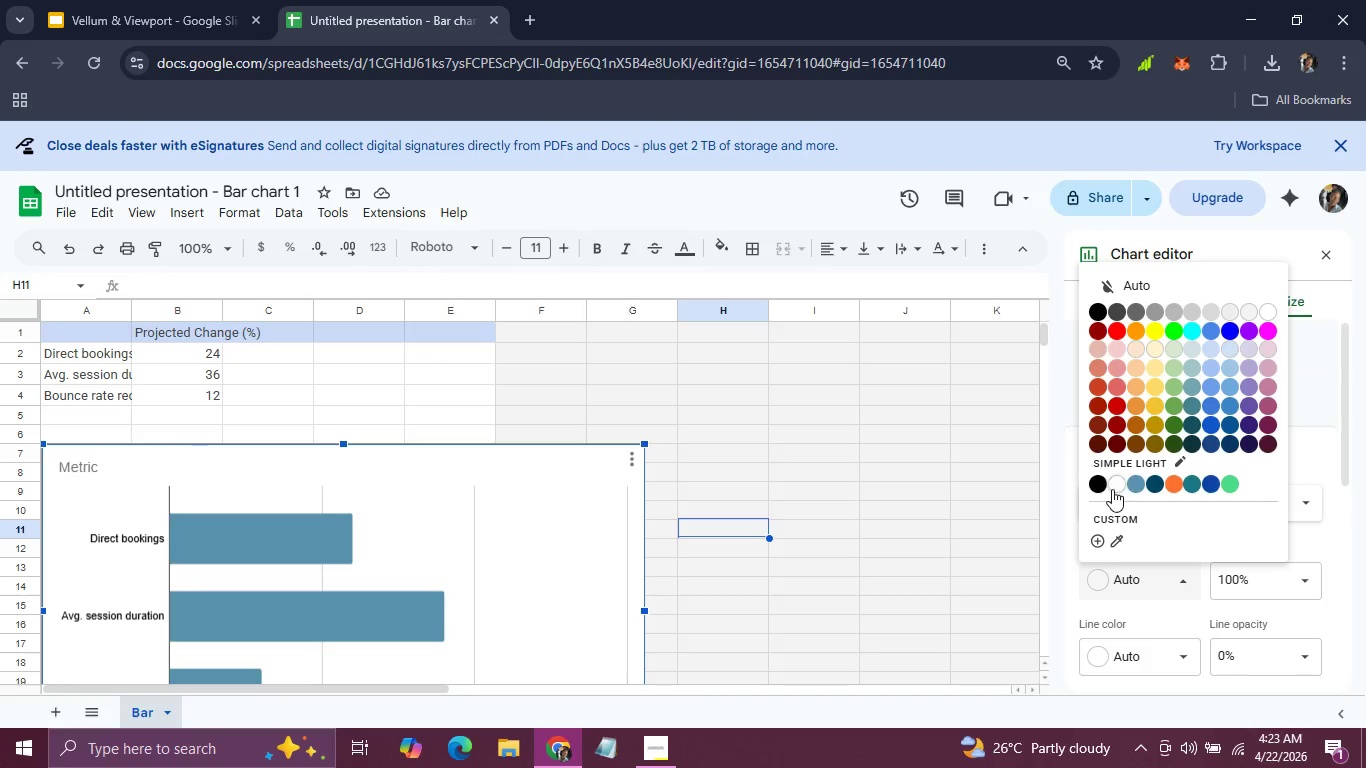 
left_click([1097, 489])
 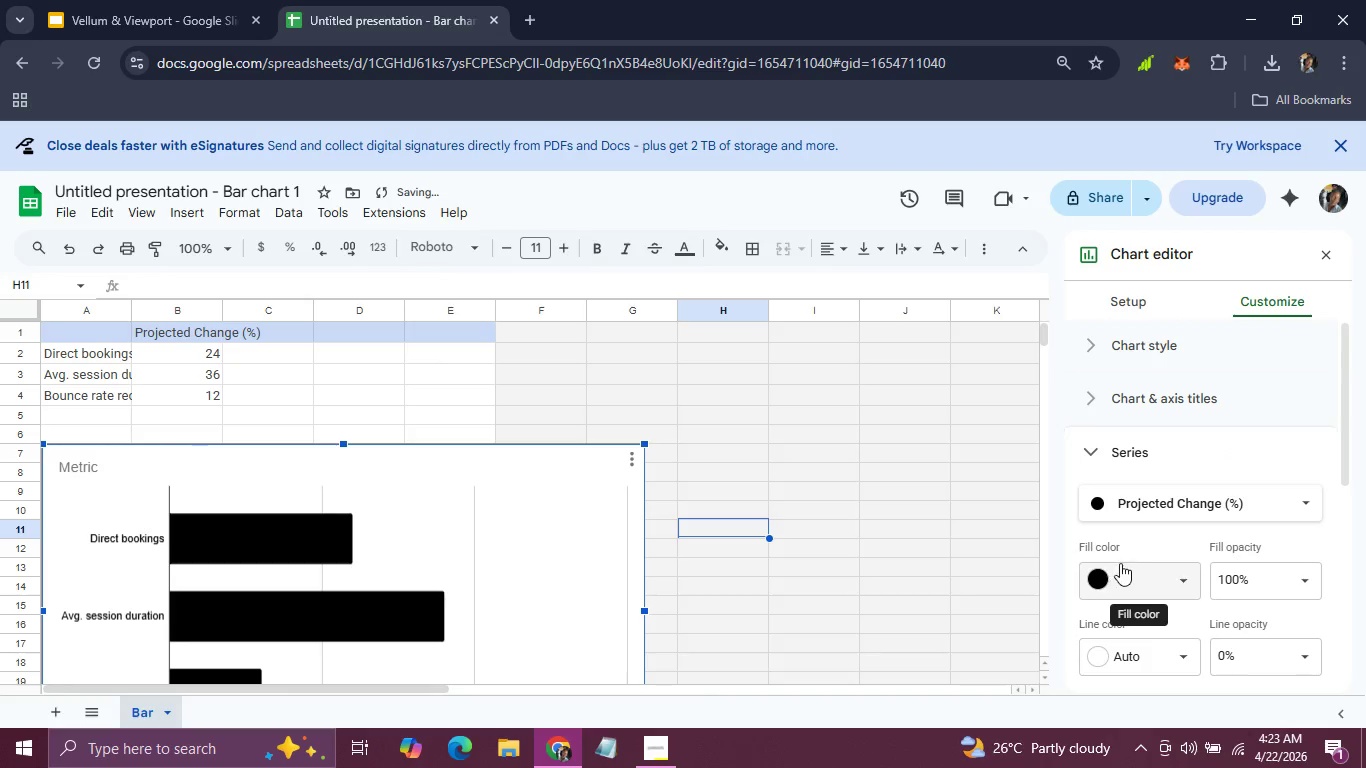 
scroll: coordinate [1148, 572], scroll_direction: down, amount: 3.0
 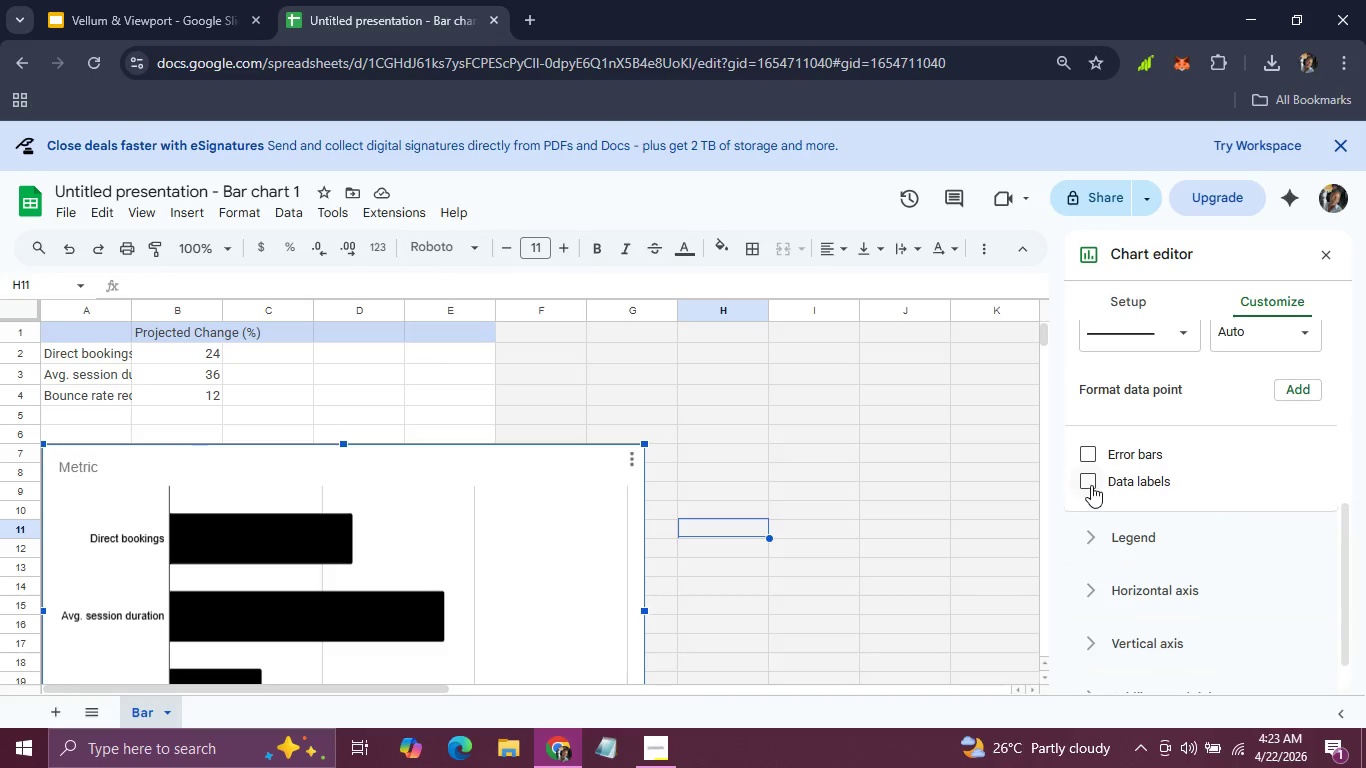 
left_click([1090, 485])
 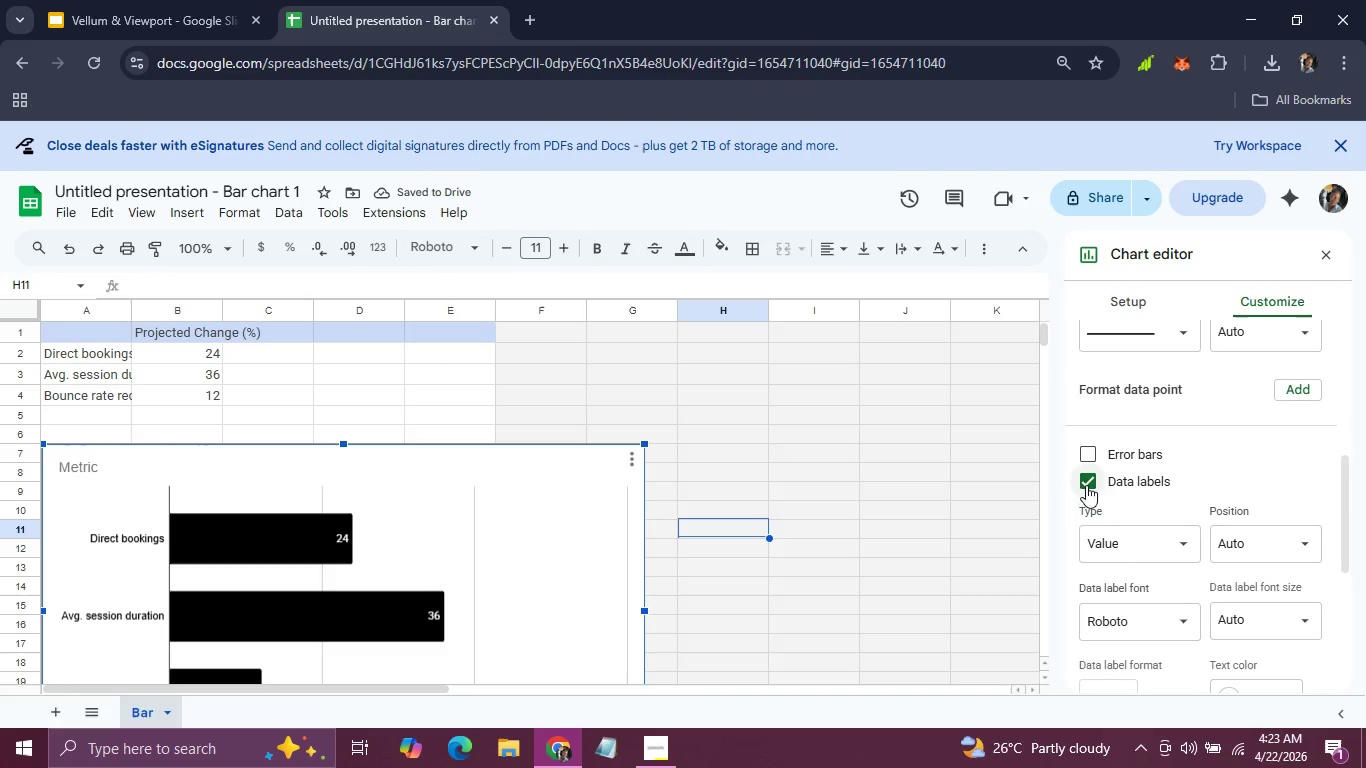 
left_click([931, 465])
 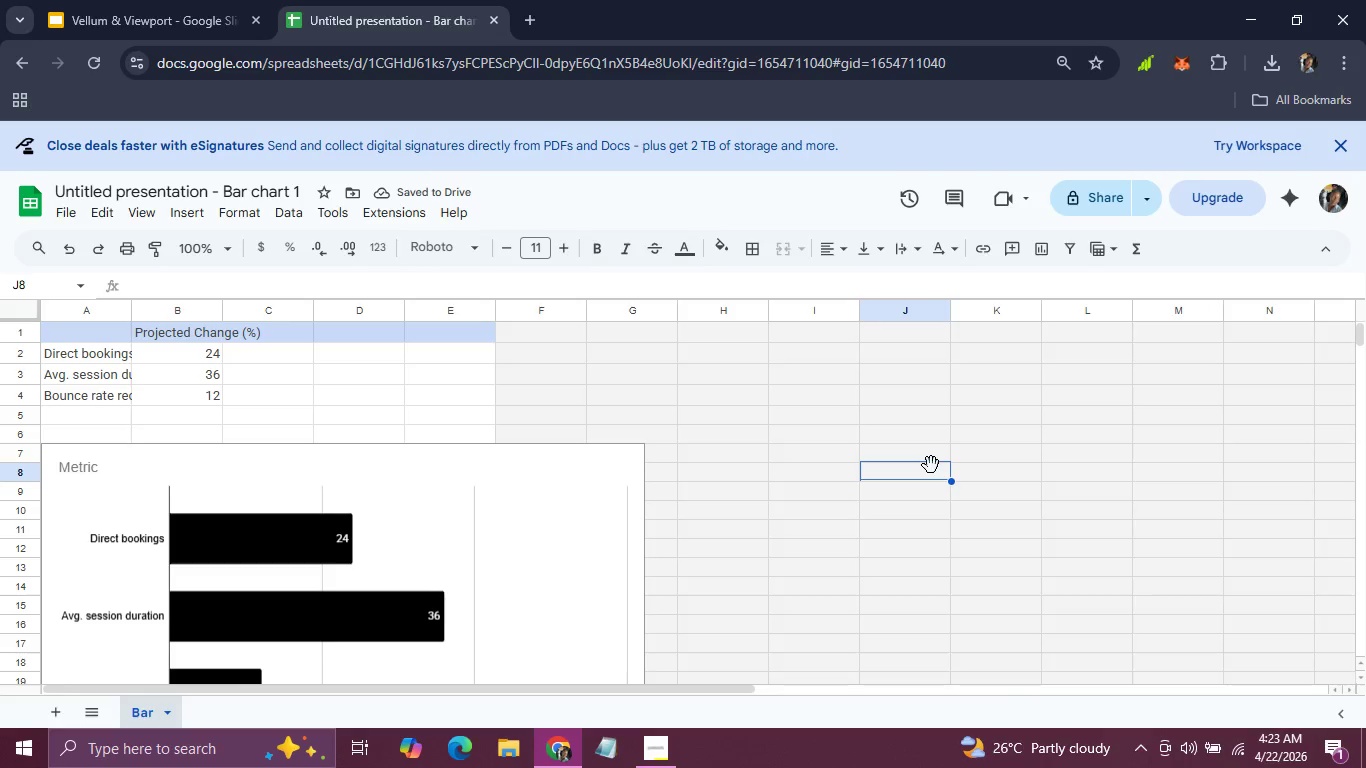 
scroll: coordinate [931, 465], scroll_direction: down, amount: 3.0
 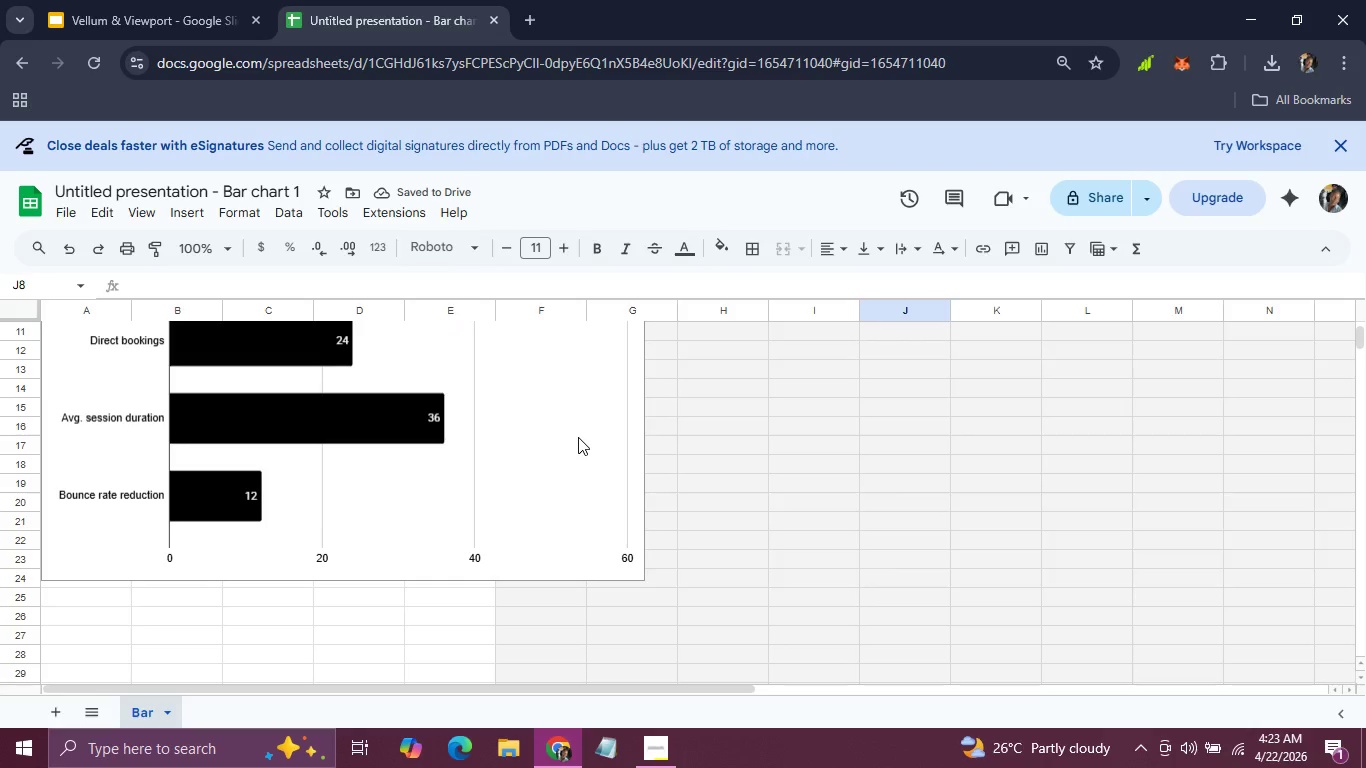 
left_click([578, 437])
 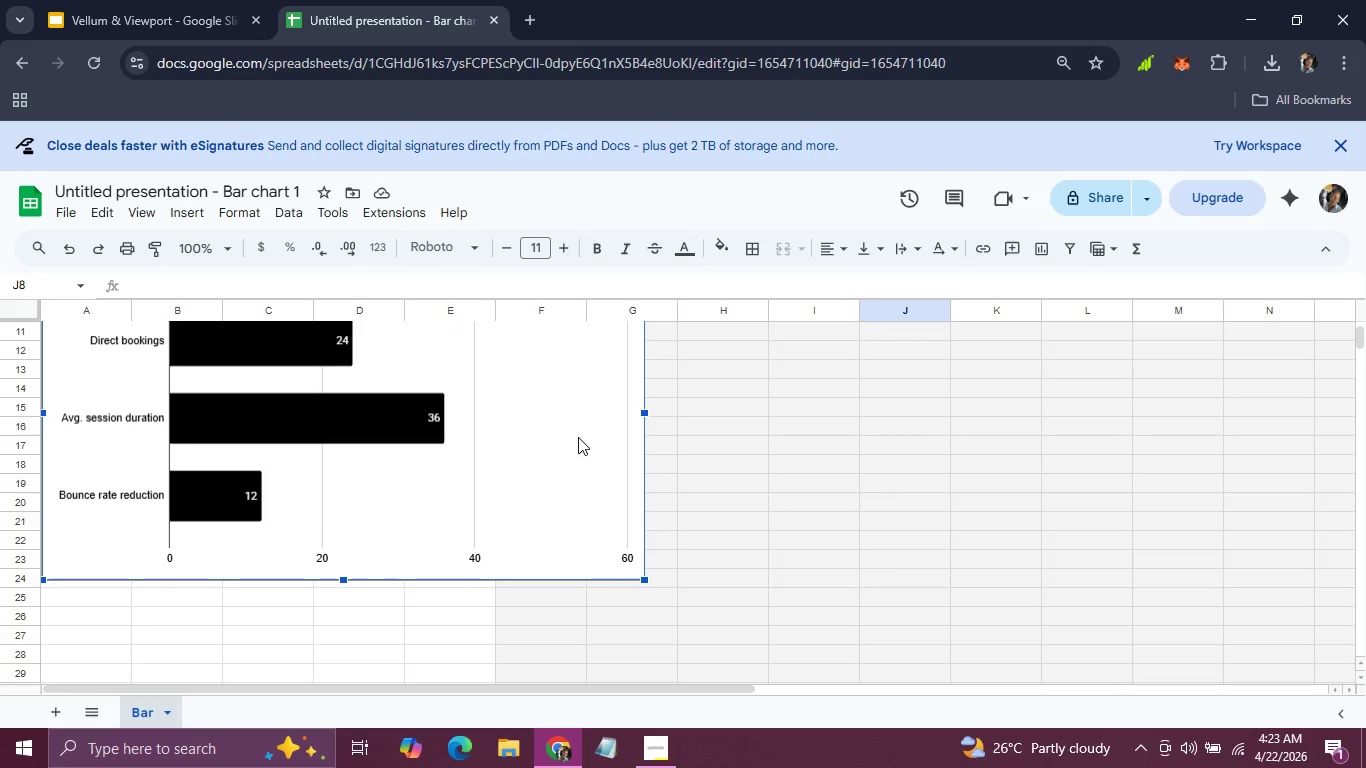 
key(Control+C)
 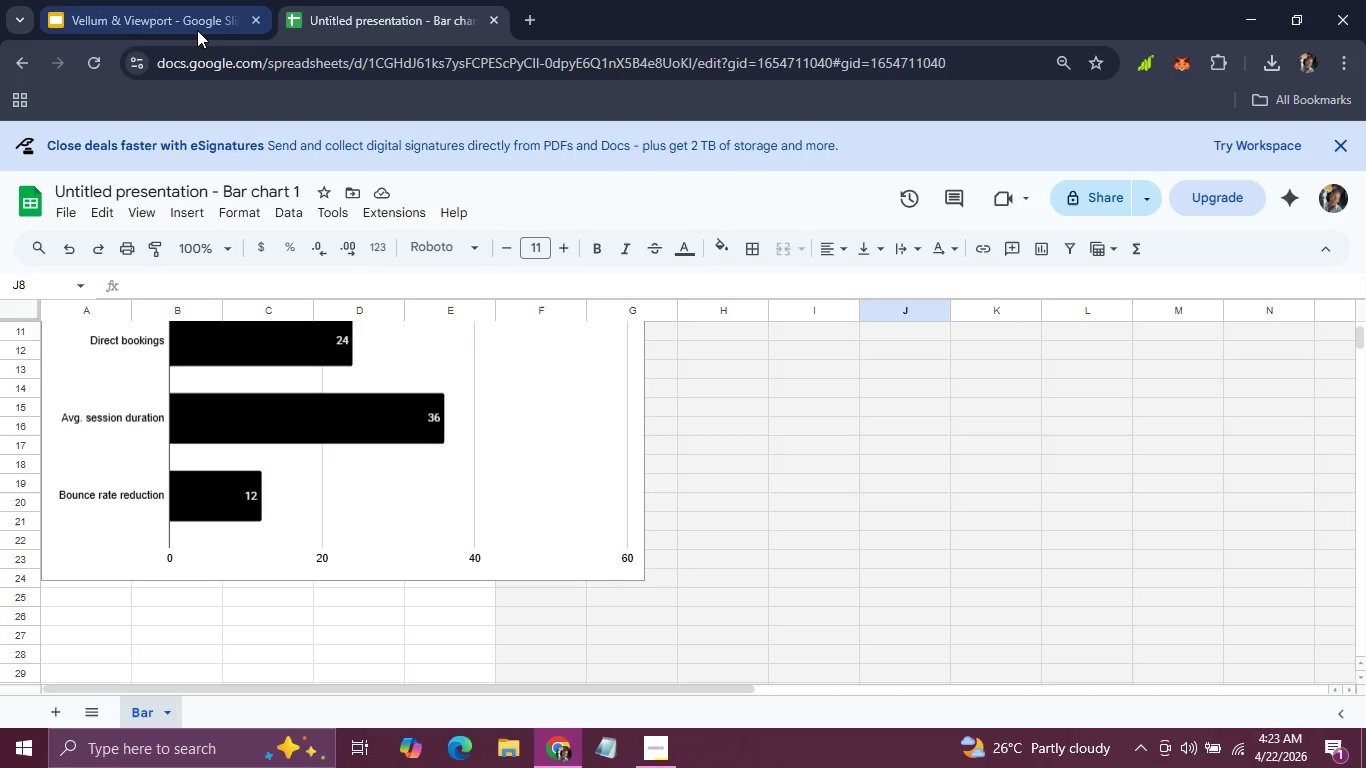 
left_click([196, 29])
 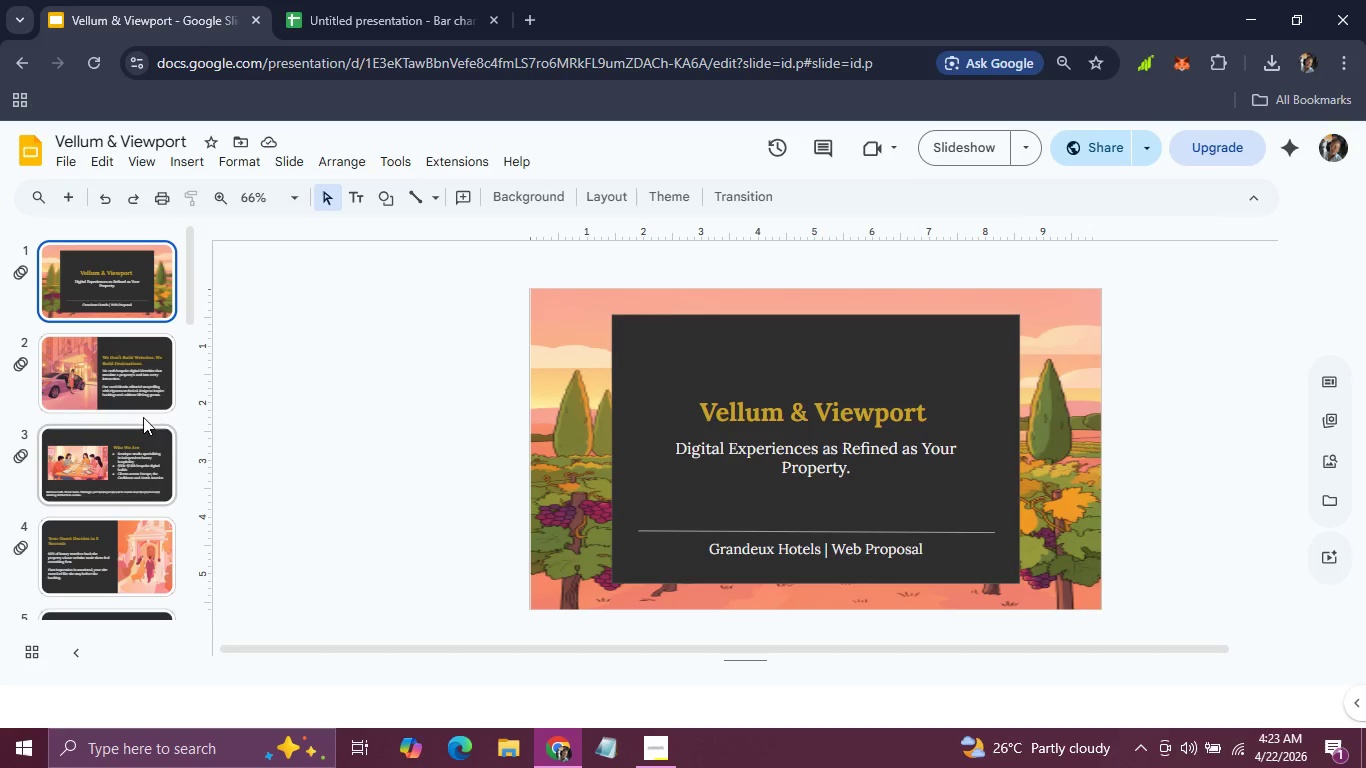 
scroll: coordinate [130, 422], scroll_direction: down, amount: 11.0
 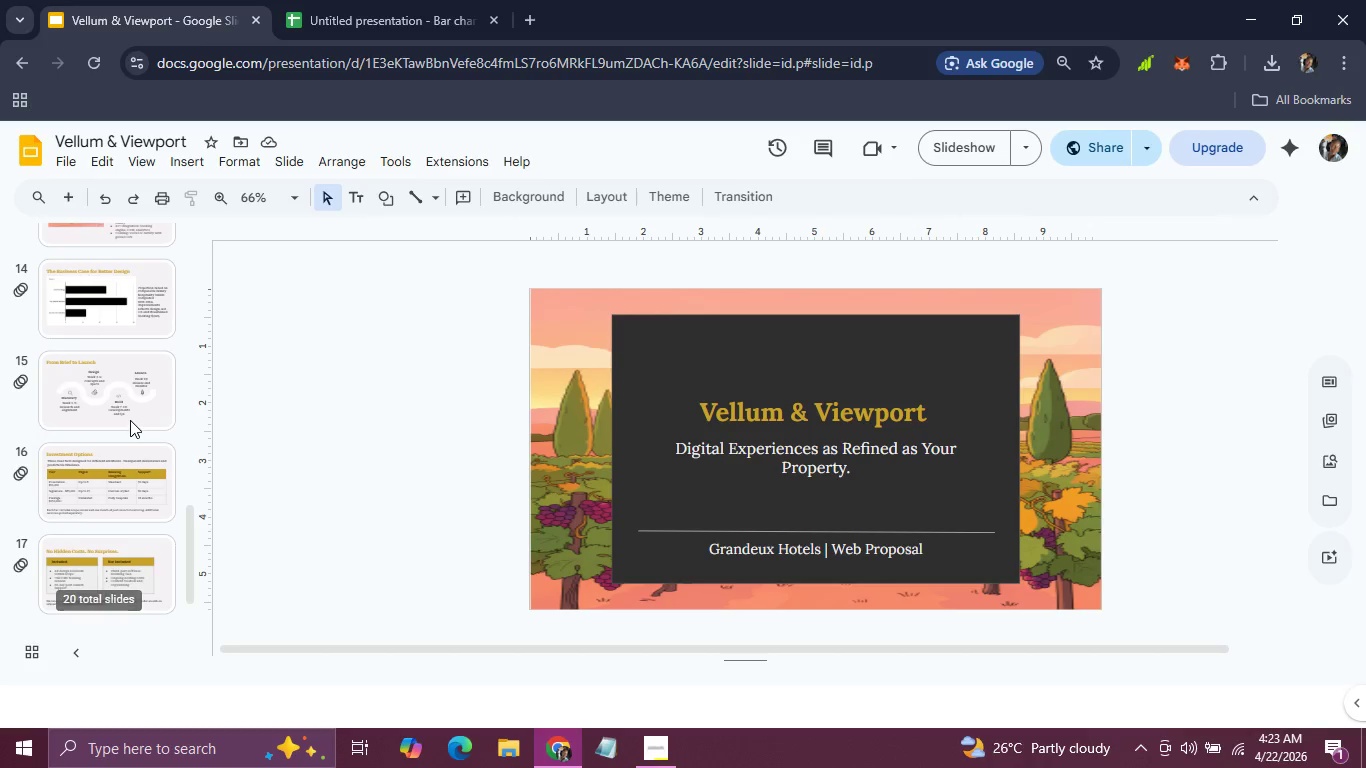 
scroll: coordinate [130, 420], scroll_direction: none, amount: 0.0
 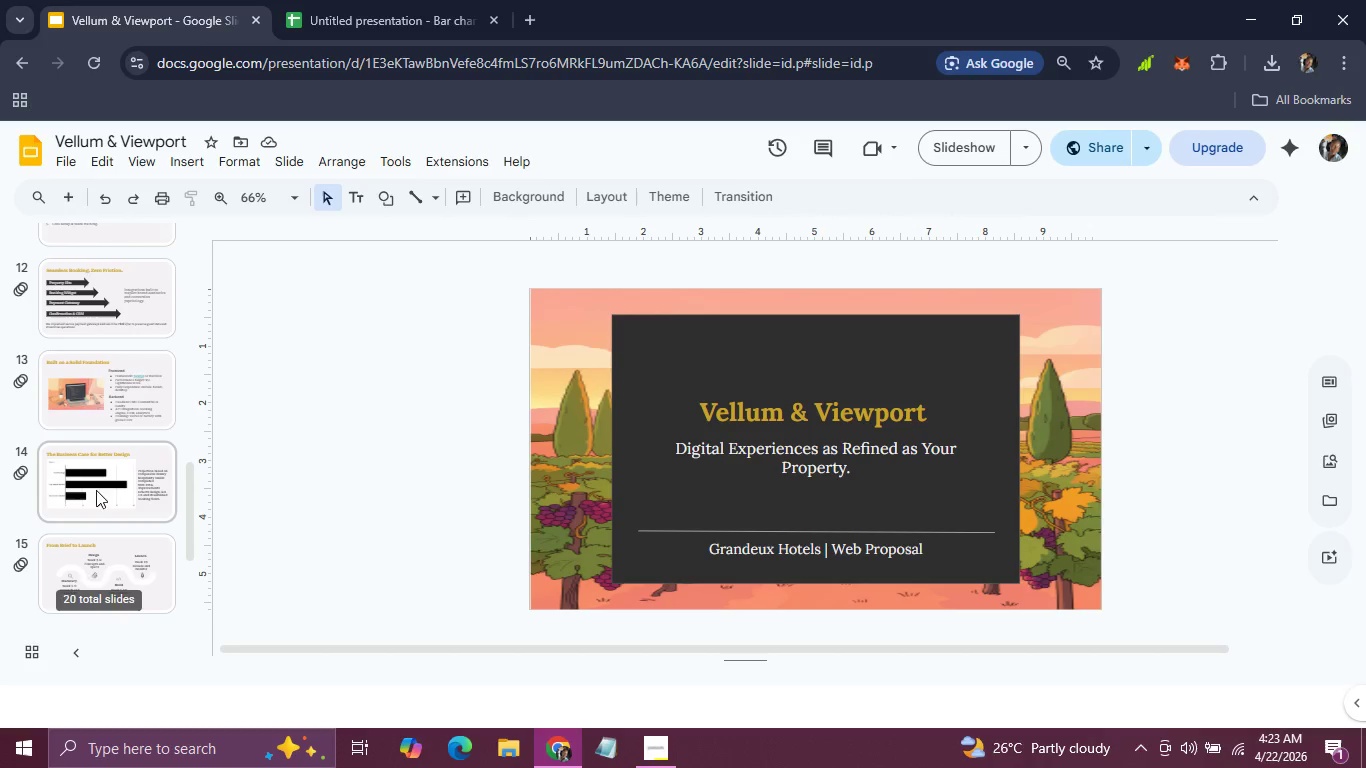 
left_click([99, 490])
 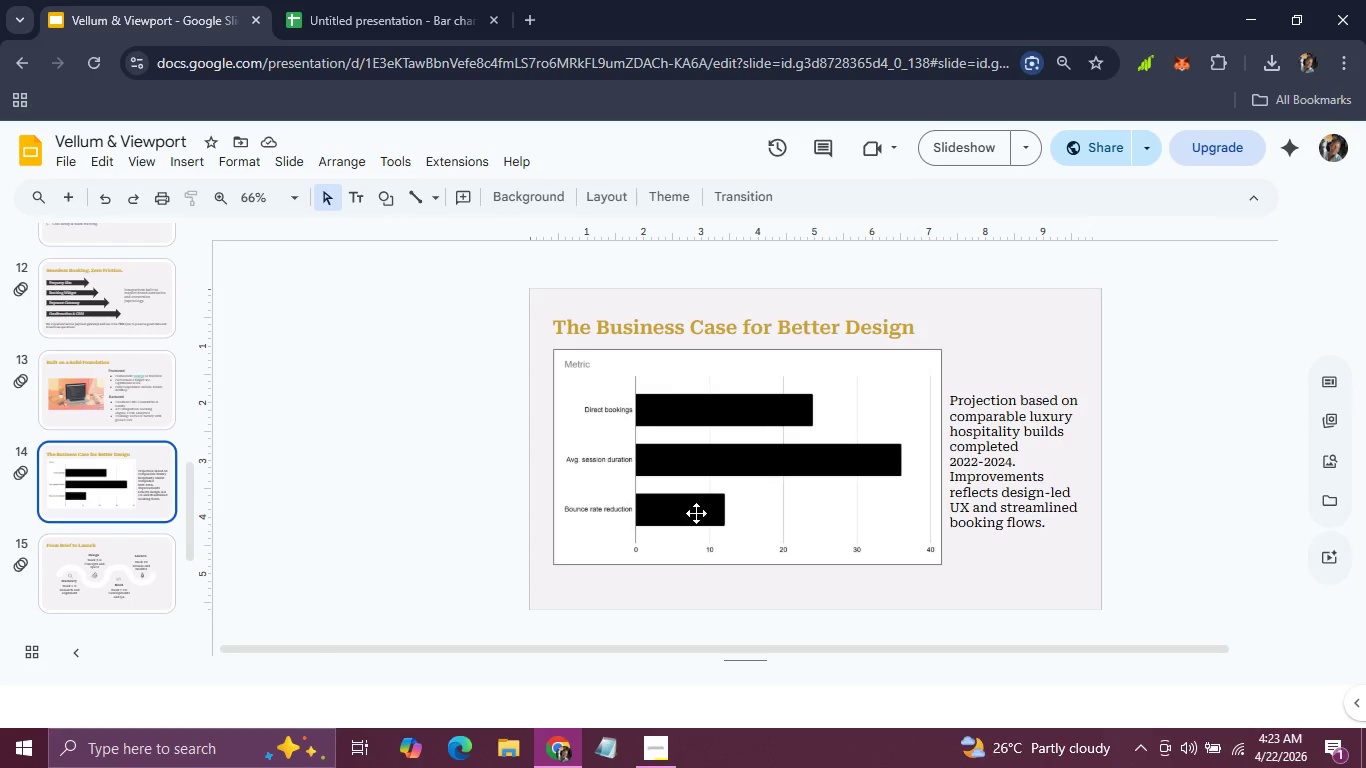 
left_click([696, 513])
 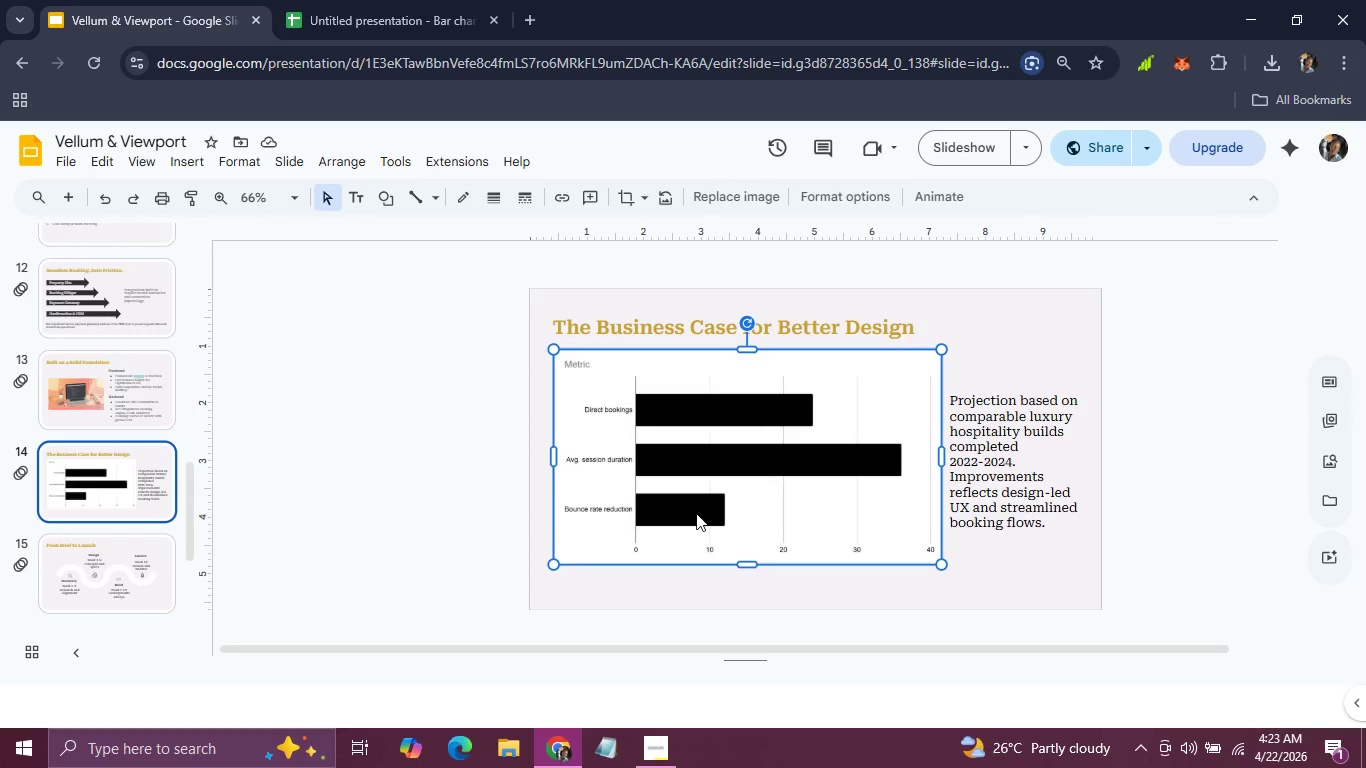 
key(Backspace)
 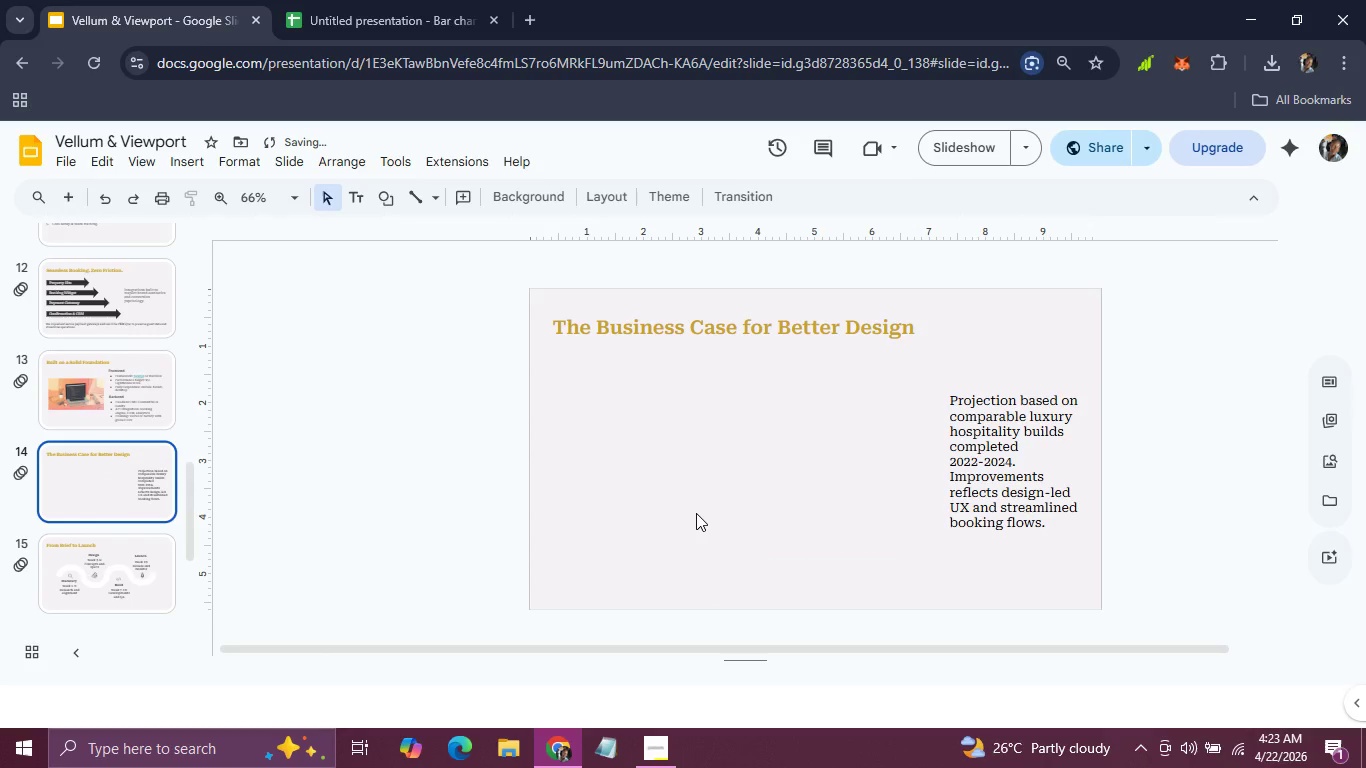 
key(Control+V)
 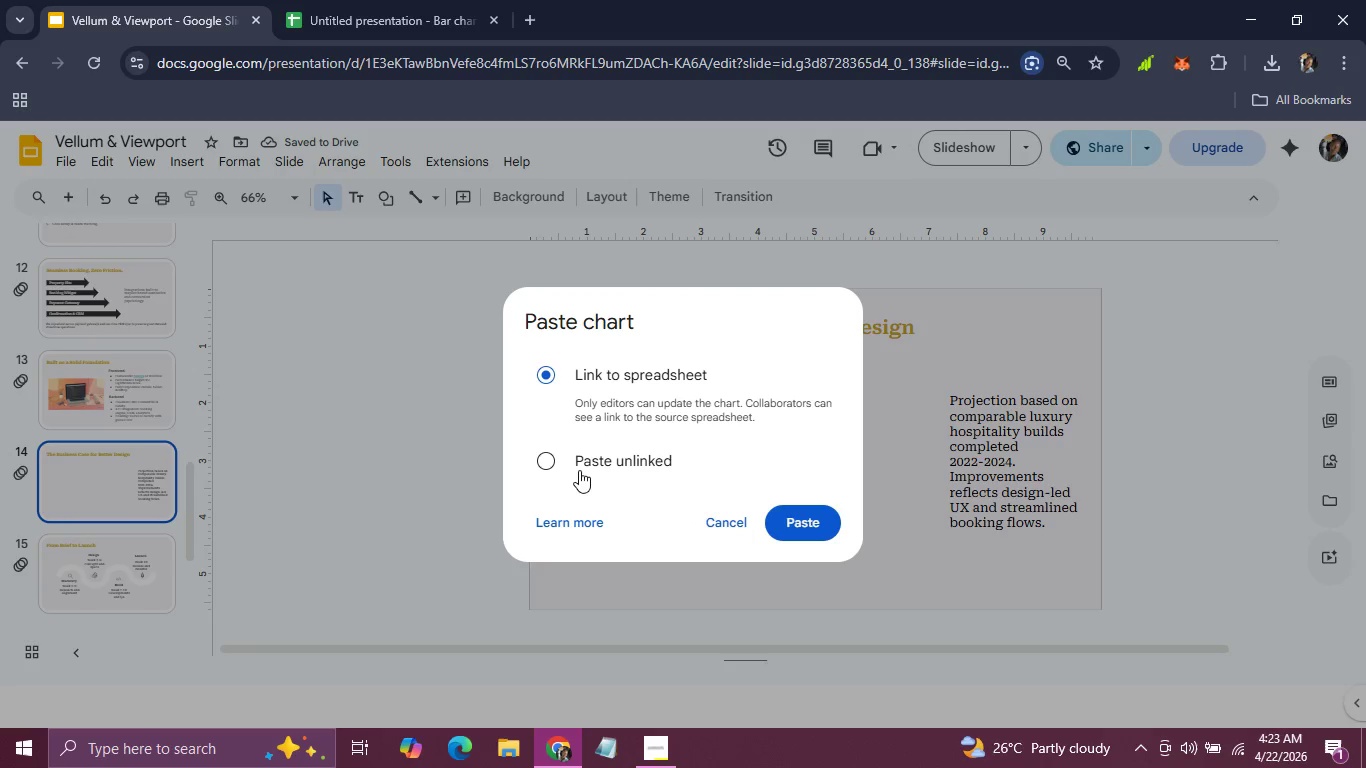 
left_click([549, 465])
 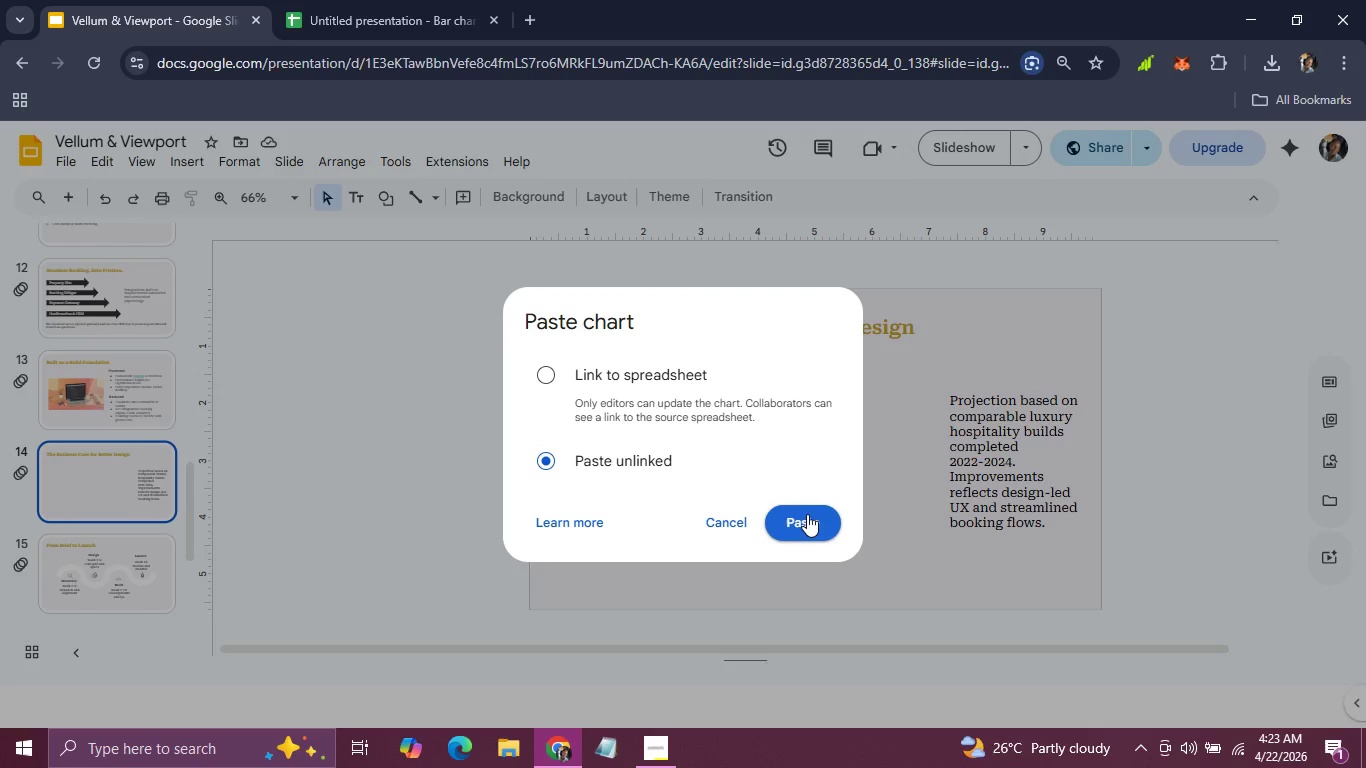 
left_click([806, 515])
 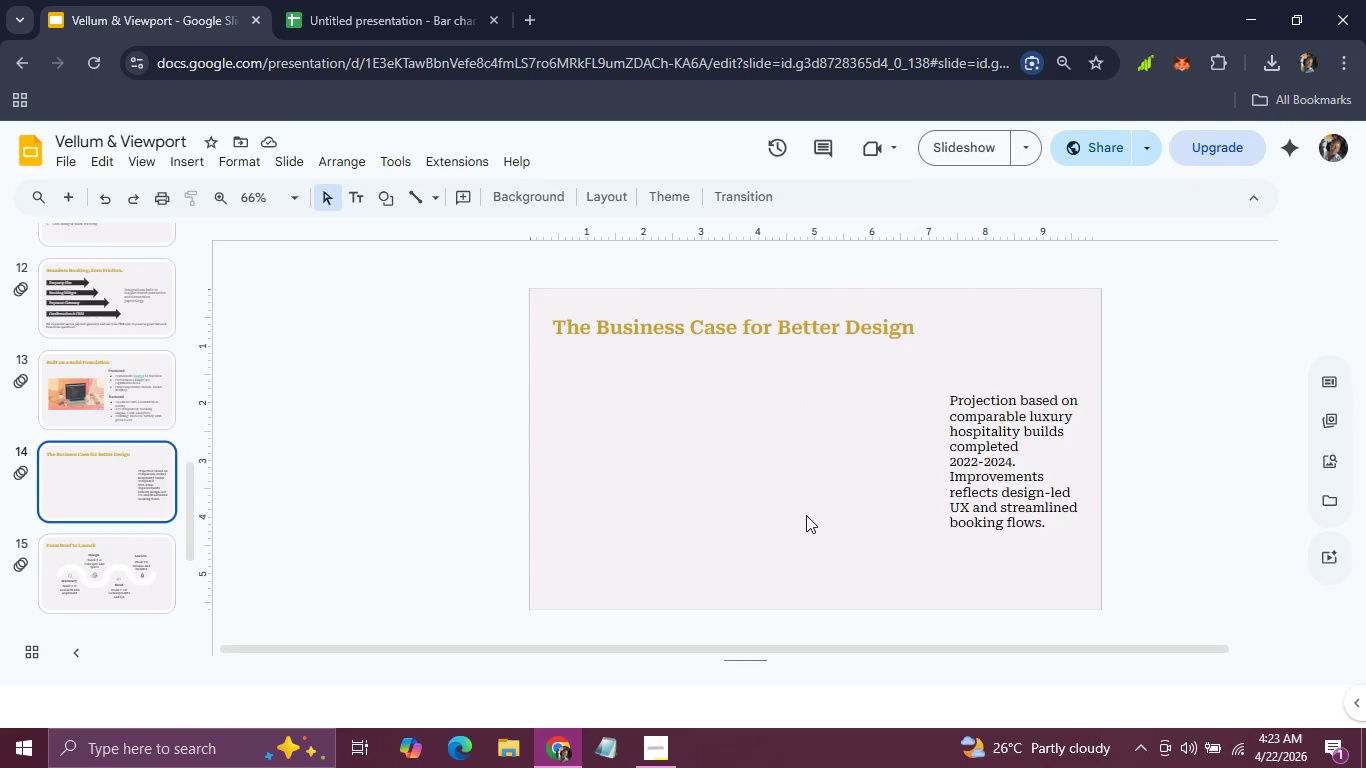 
key(Control+ControlLeft)
 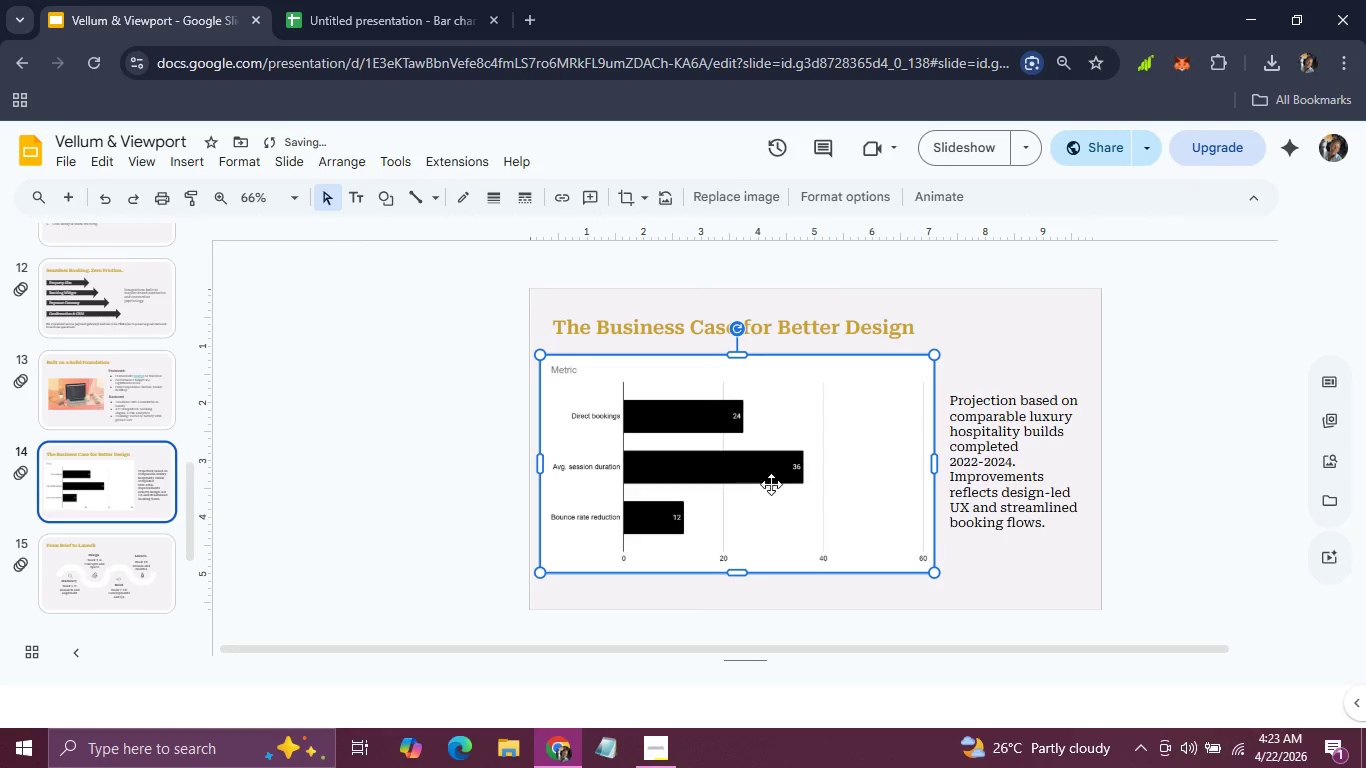 
left_click_drag(start_coordinate=[774, 502], to_coordinate=[787, 506])
 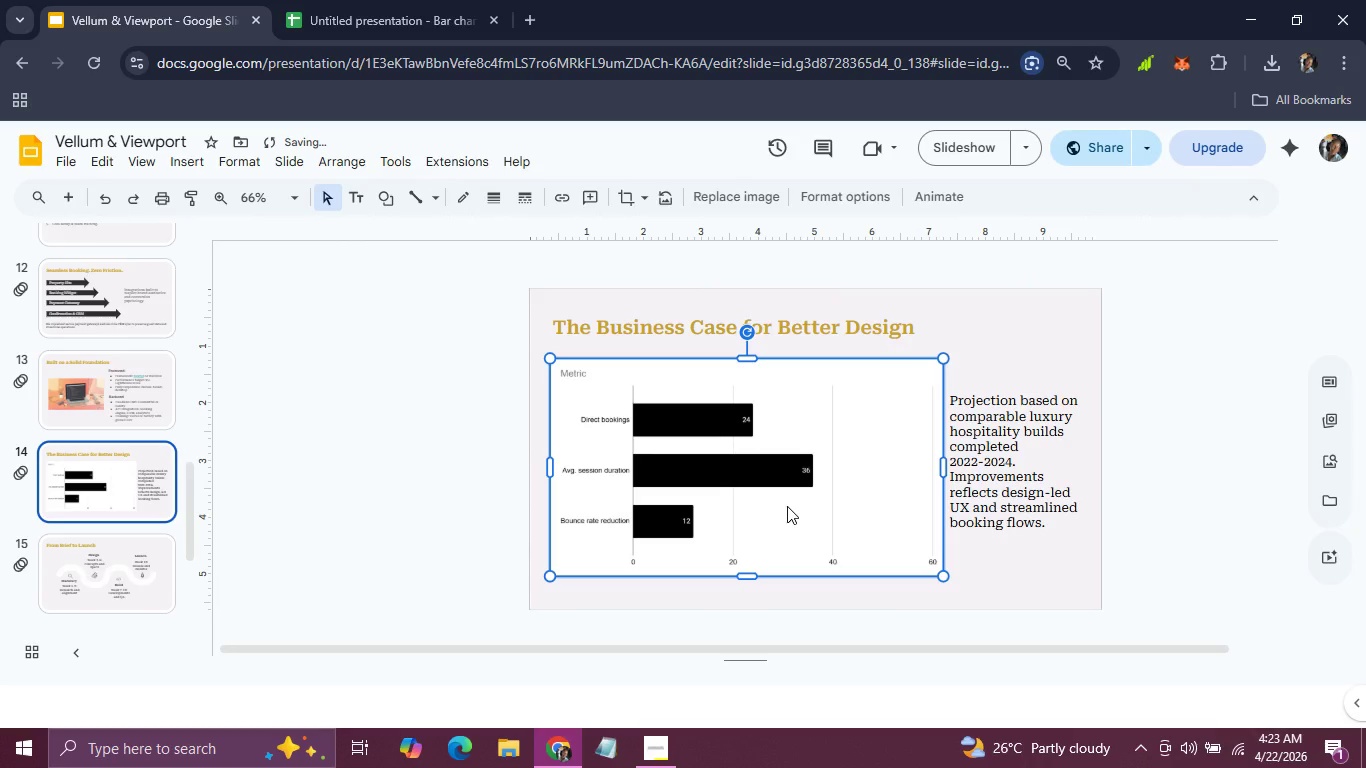 
left_click_drag(start_coordinate=[787, 506], to_coordinate=[787, 499])
 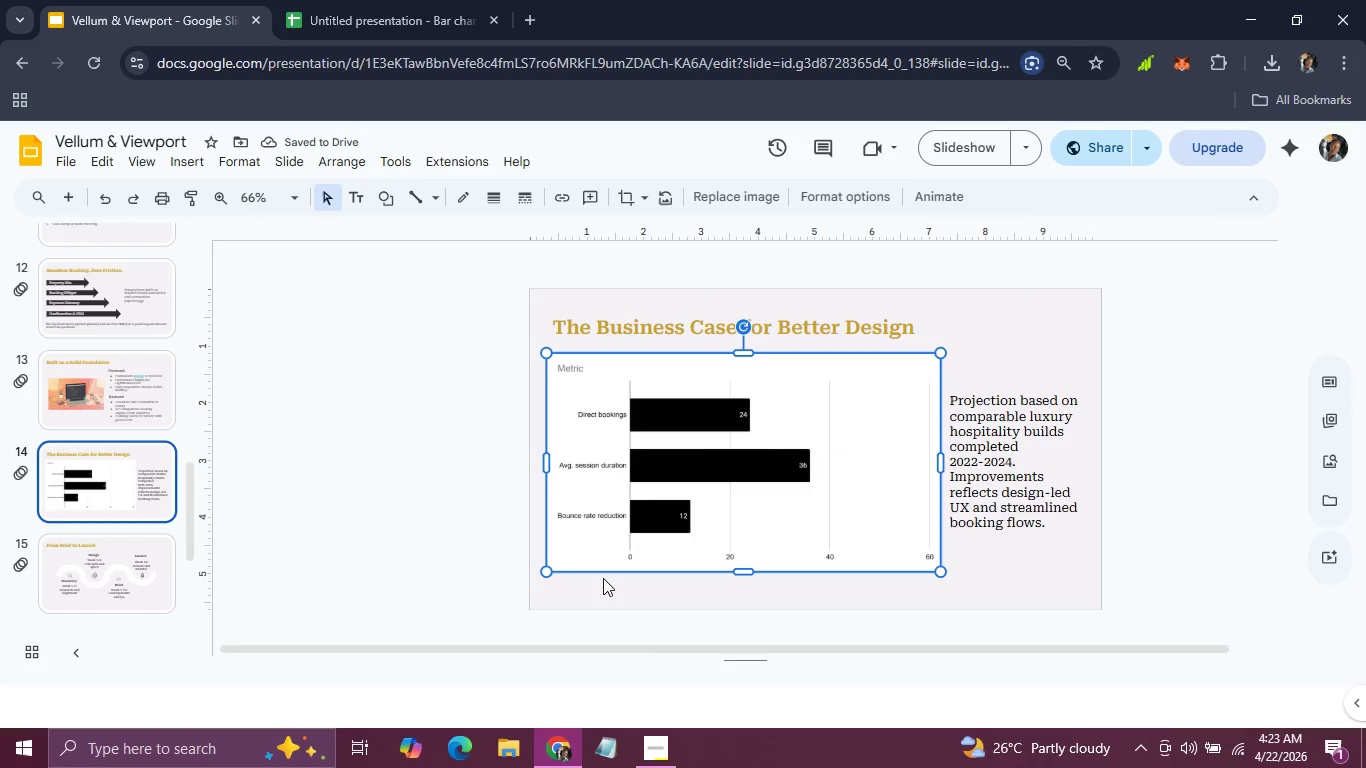 
left_click_drag(start_coordinate=[547, 575], to_coordinate=[585, 564])
 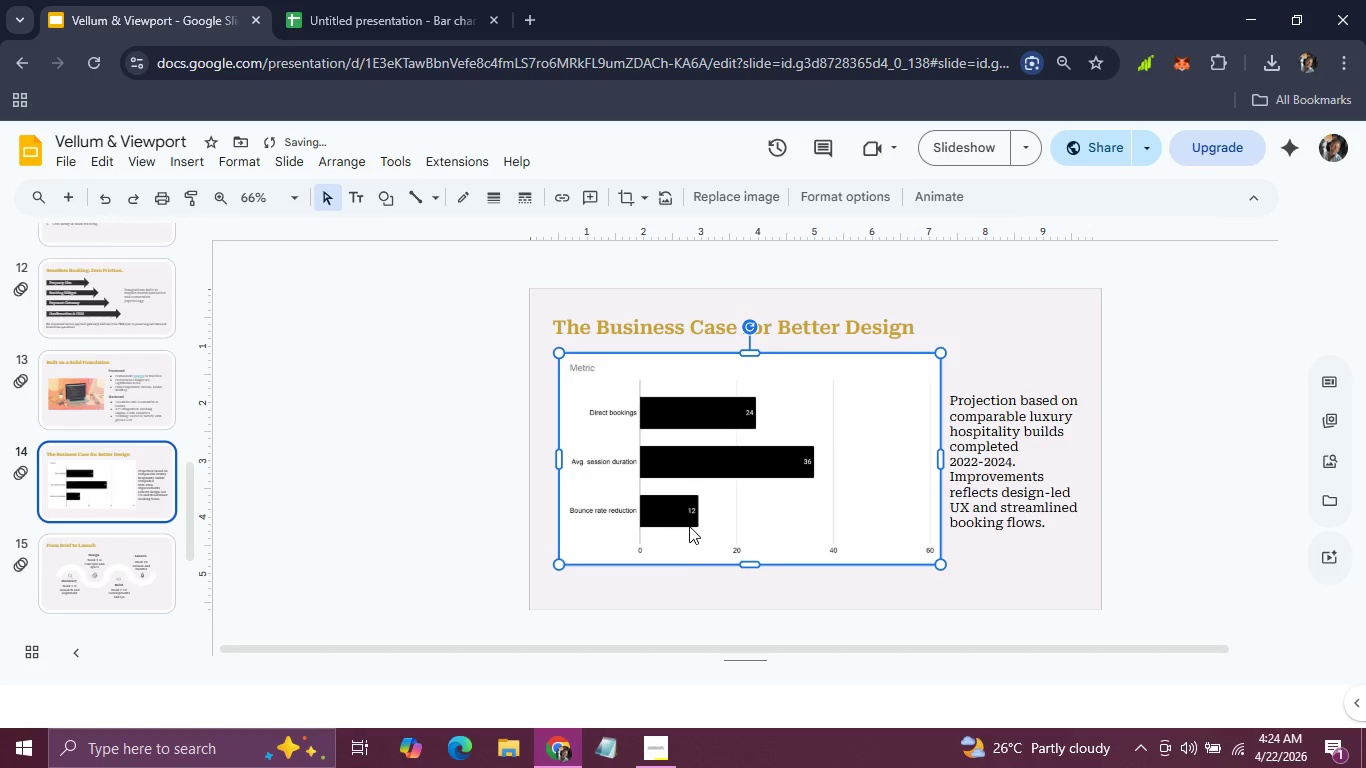 
left_click_drag(start_coordinate=[689, 526], to_coordinate=[689, 533])
 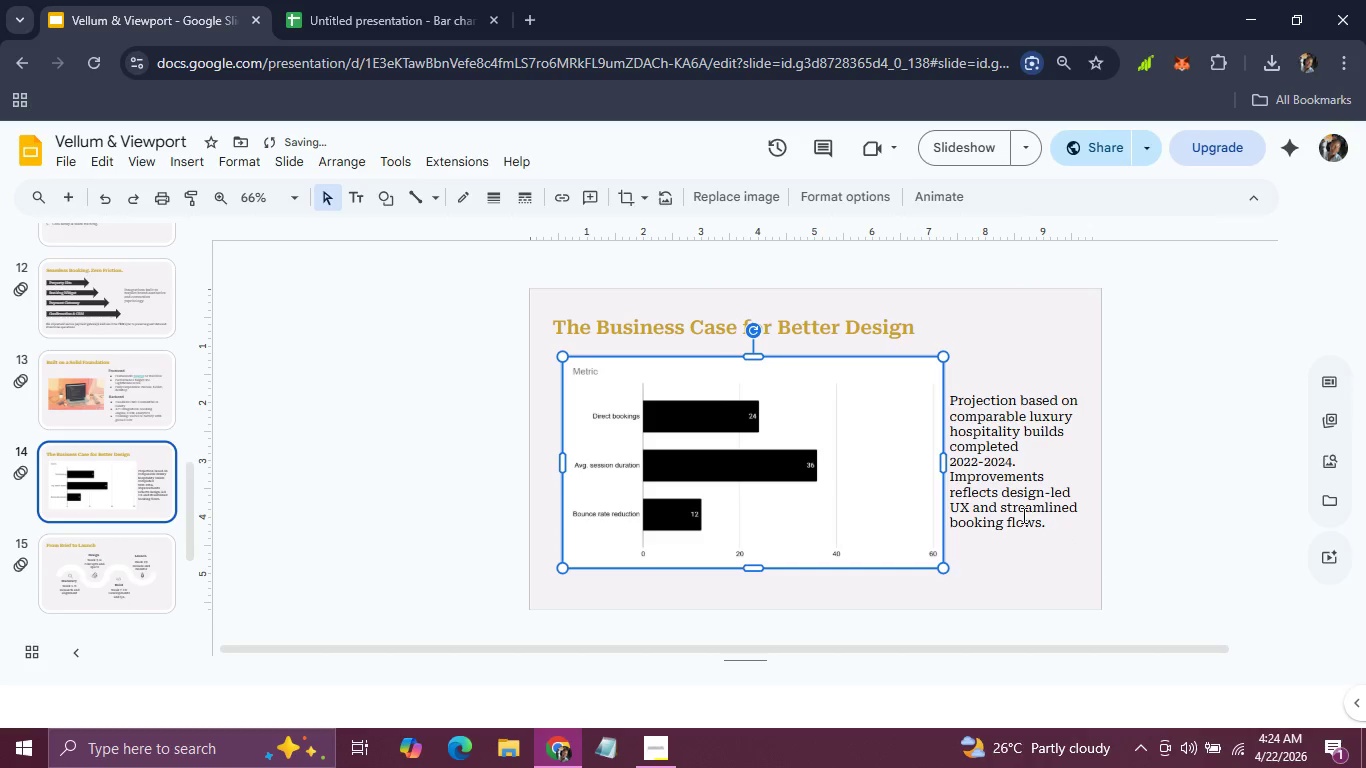 
left_click([1017, 511])
 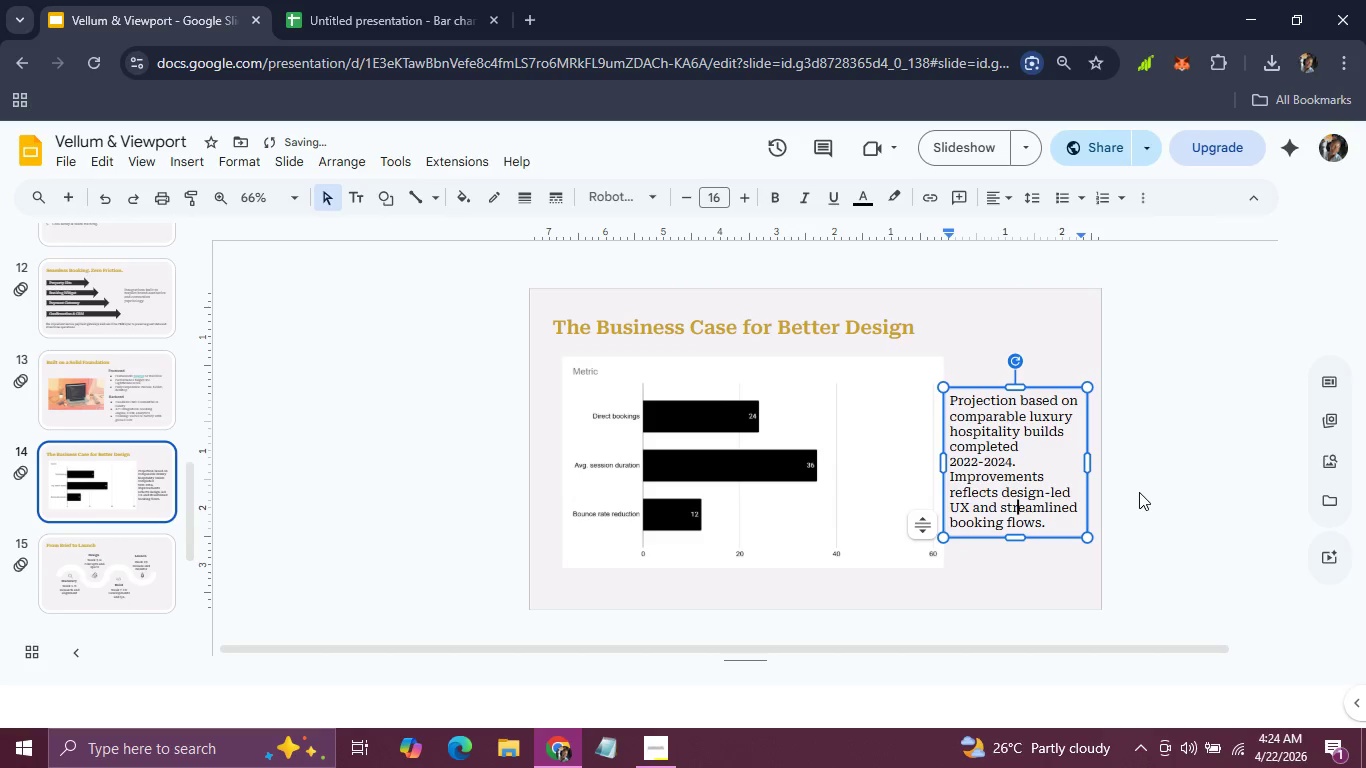 
left_click([1139, 492])
 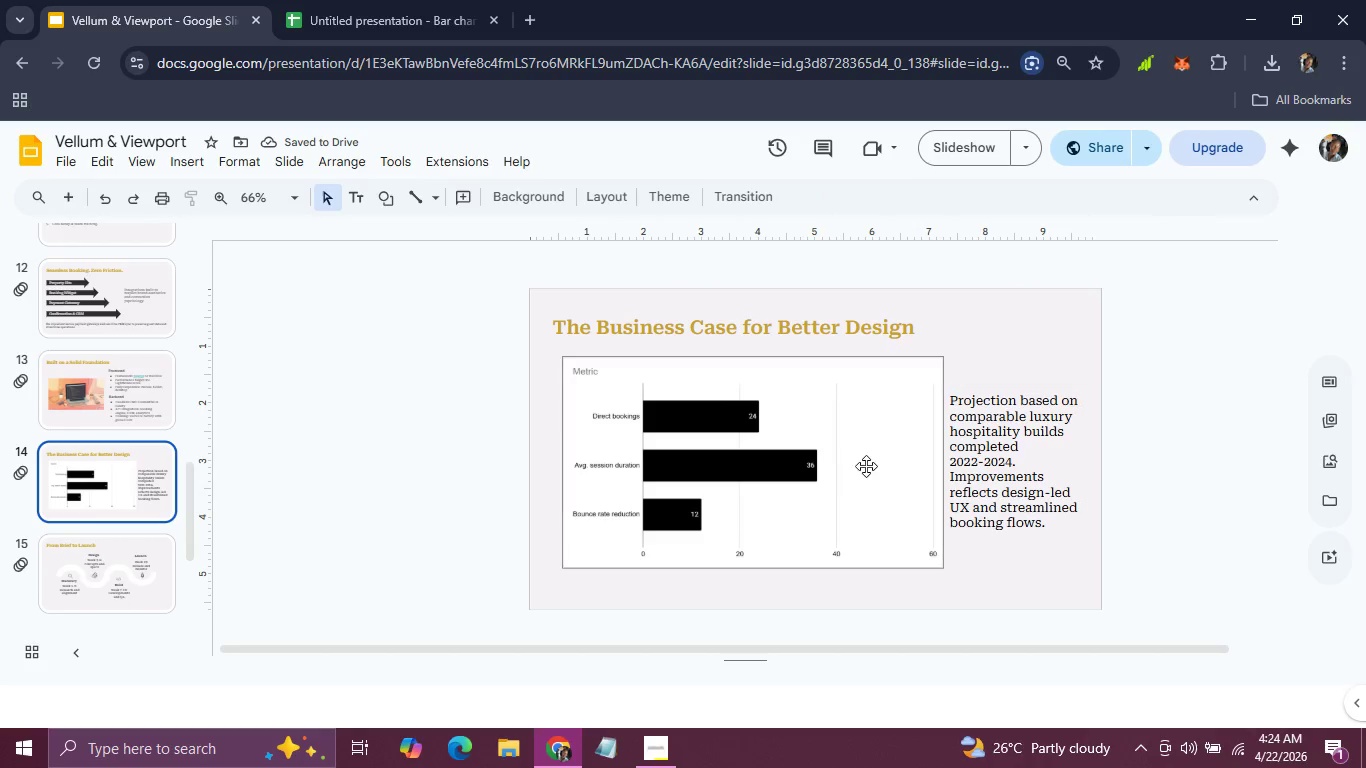 
left_click([862, 466])
 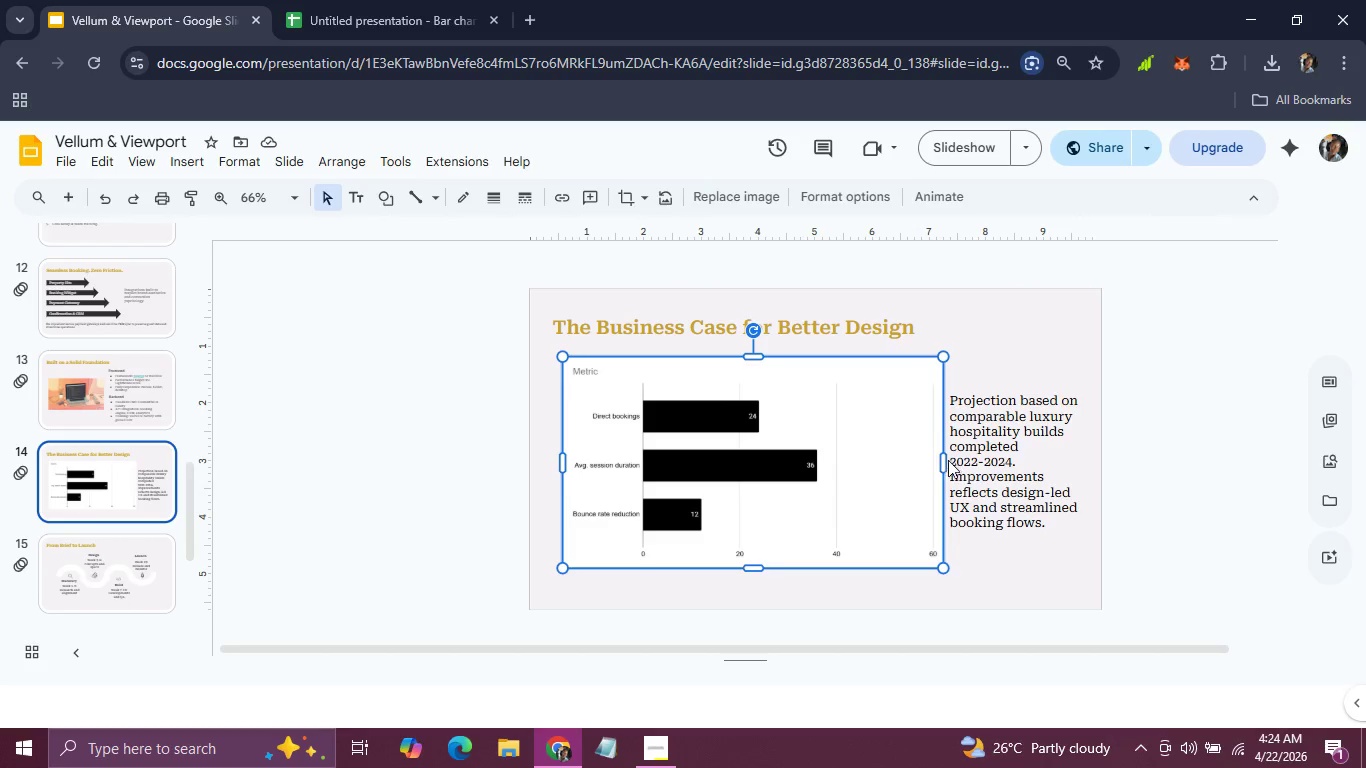 
left_click_drag(start_coordinate=[942, 460], to_coordinate=[928, 460])
 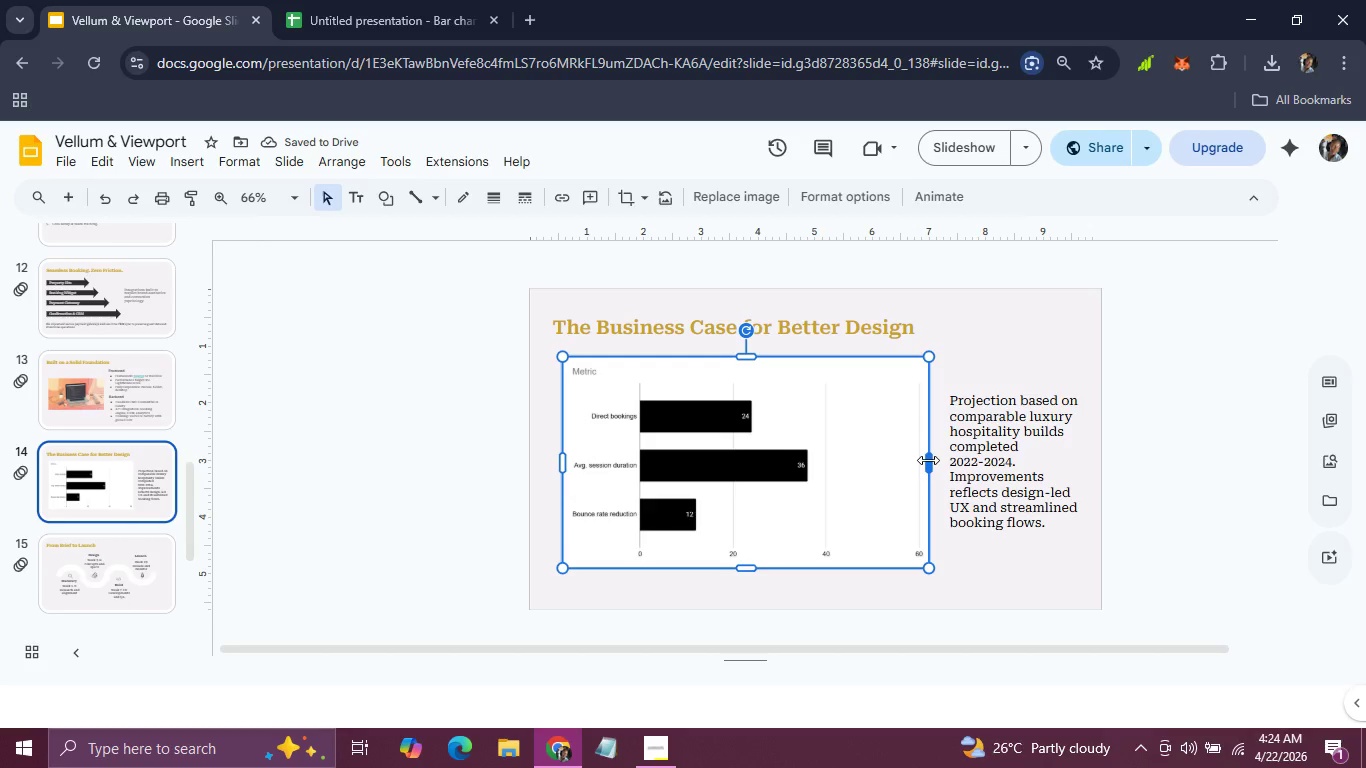 
left_click([968, 462])
 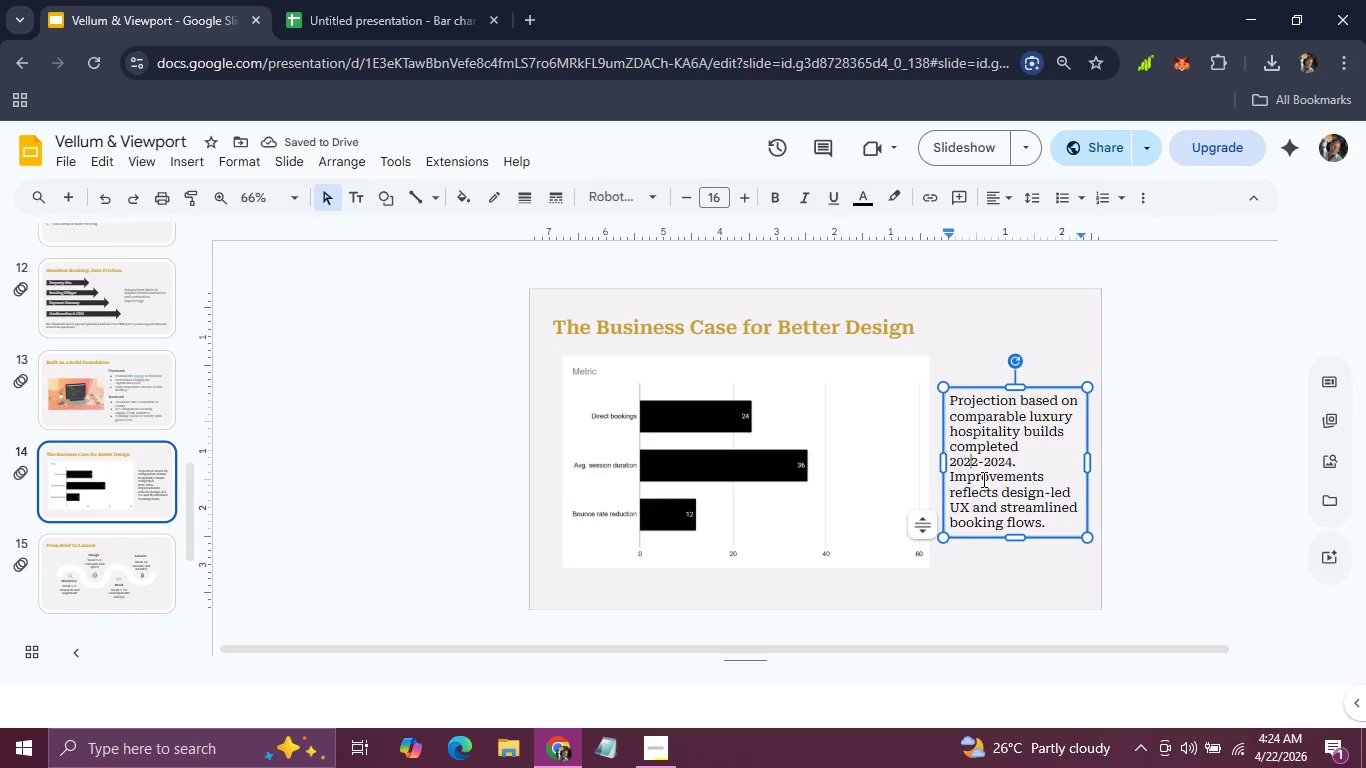 
left_click([982, 479])
 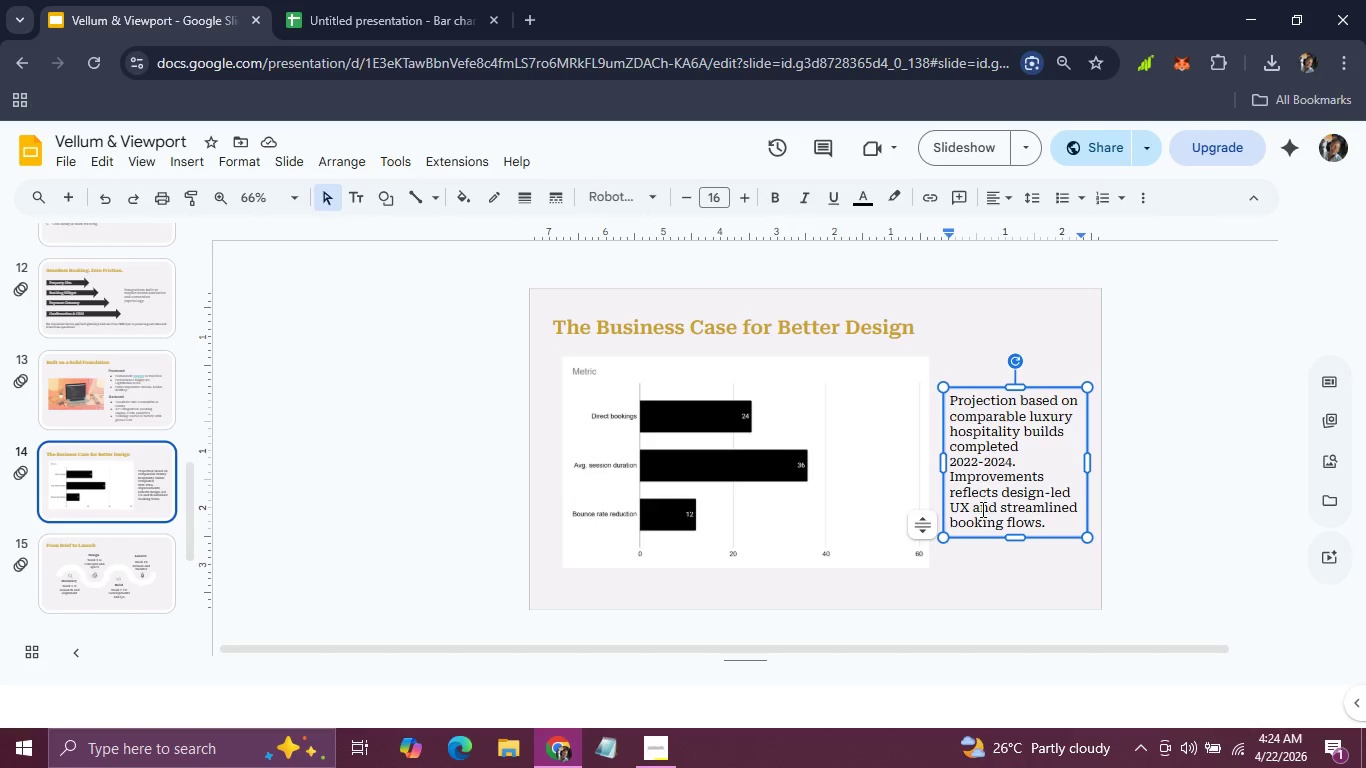 
left_click([979, 526])
 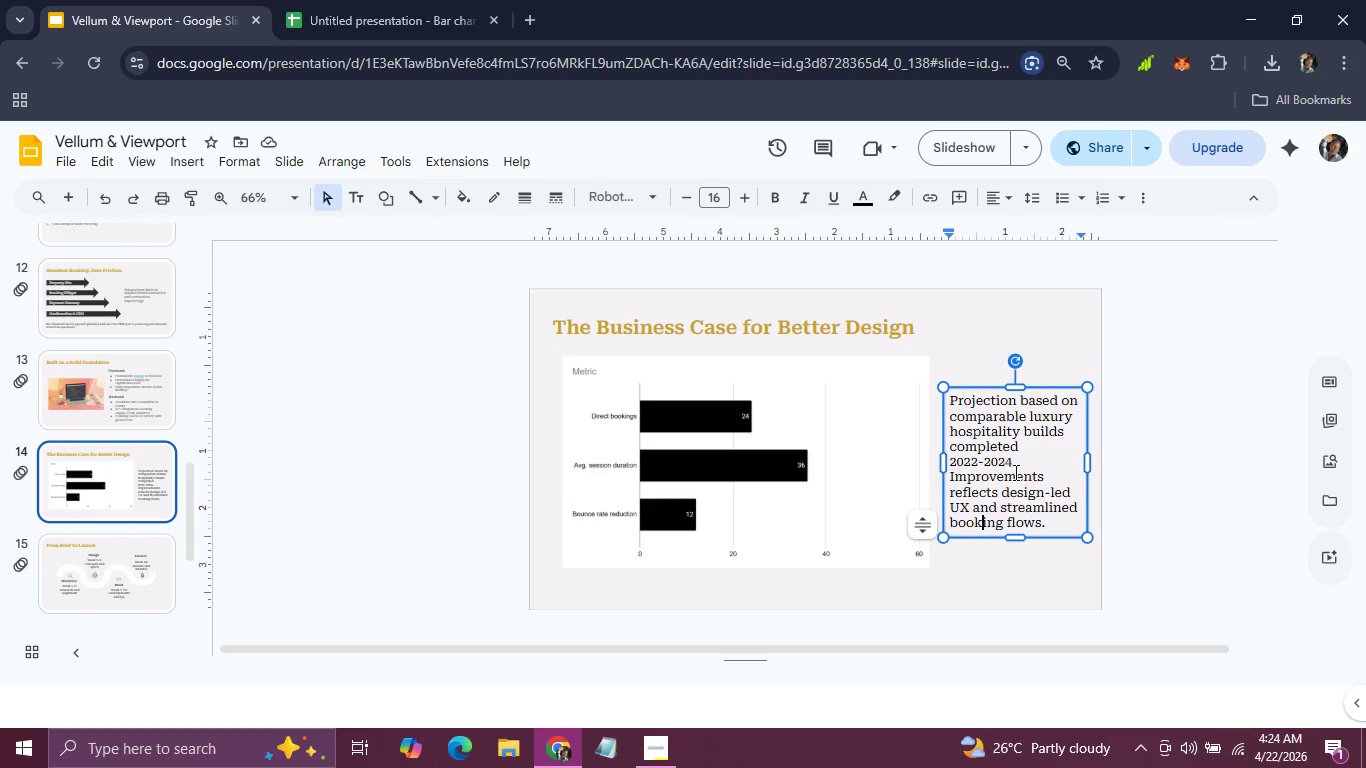 
left_click([1016, 468])
 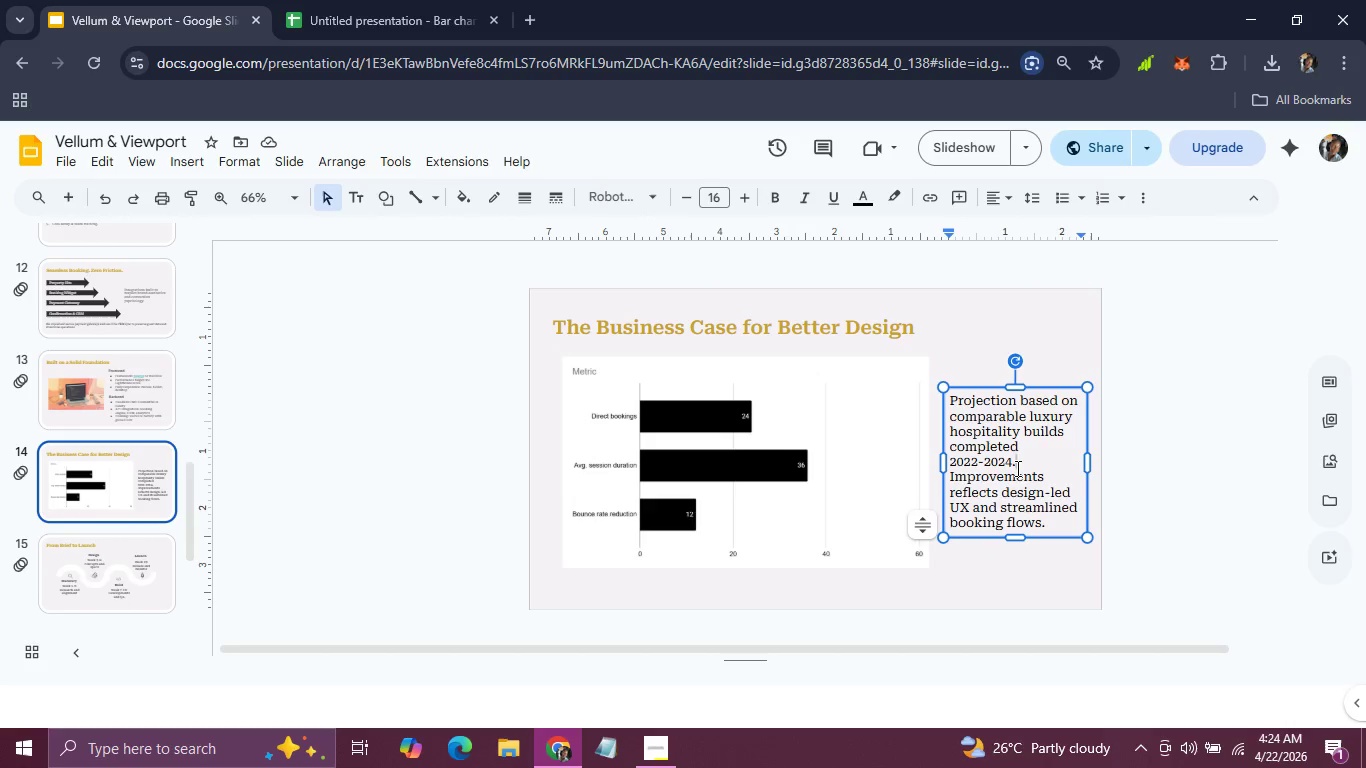 
left_click([1016, 468])
 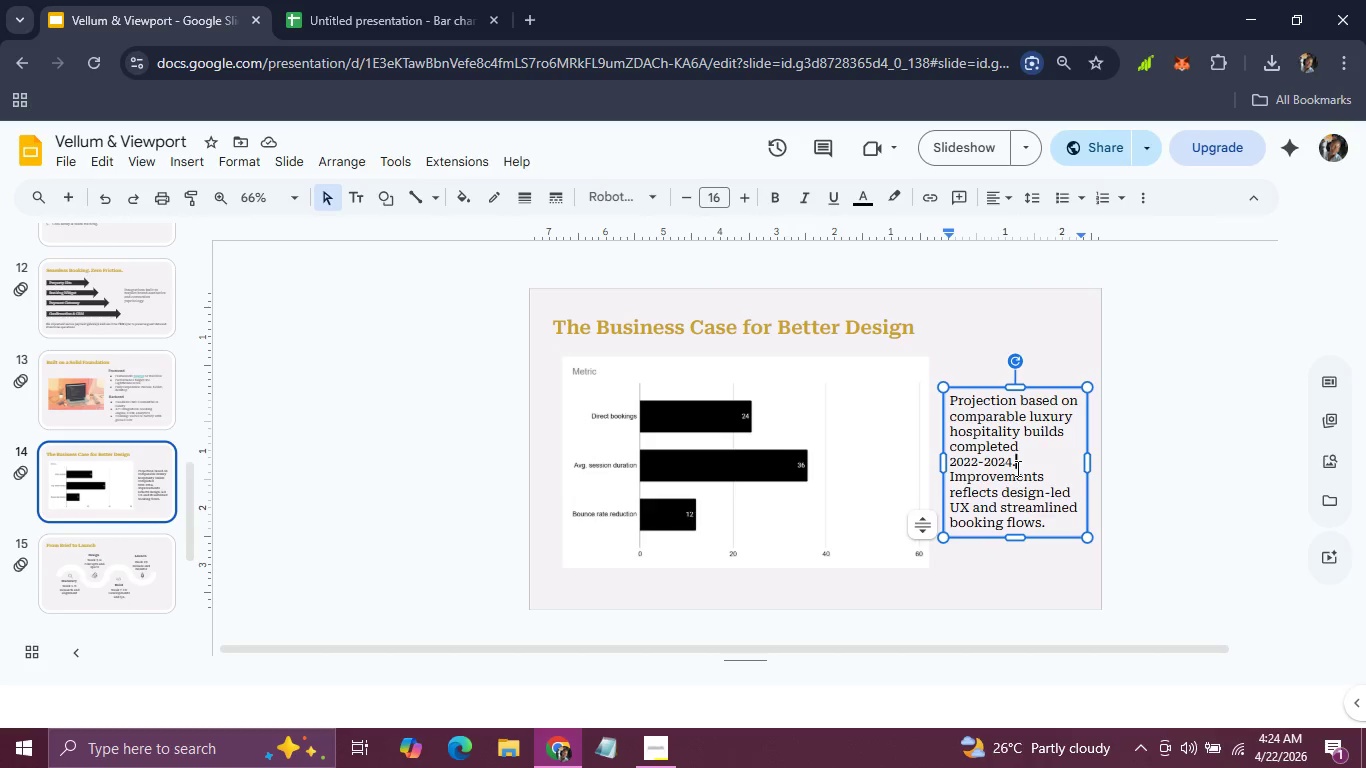 
key(Enter)
 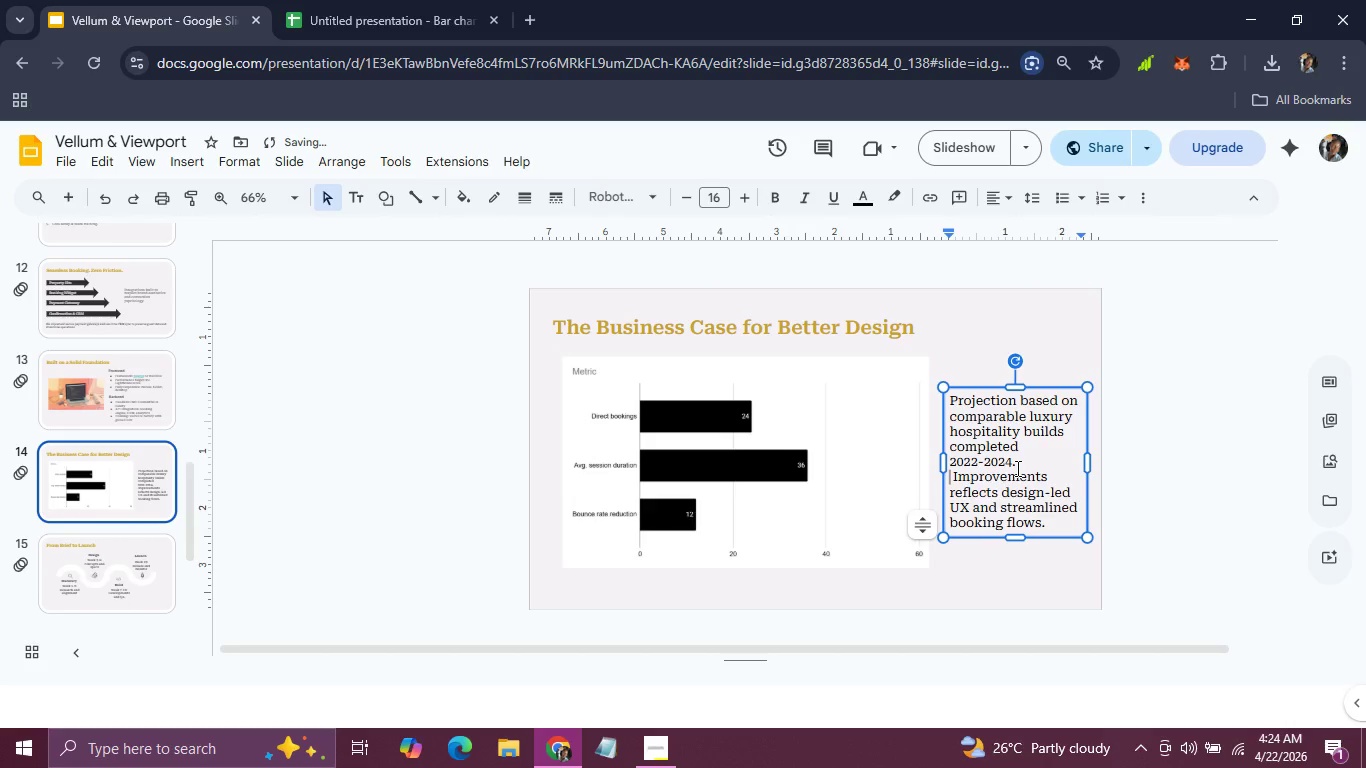 
key(Enter)
 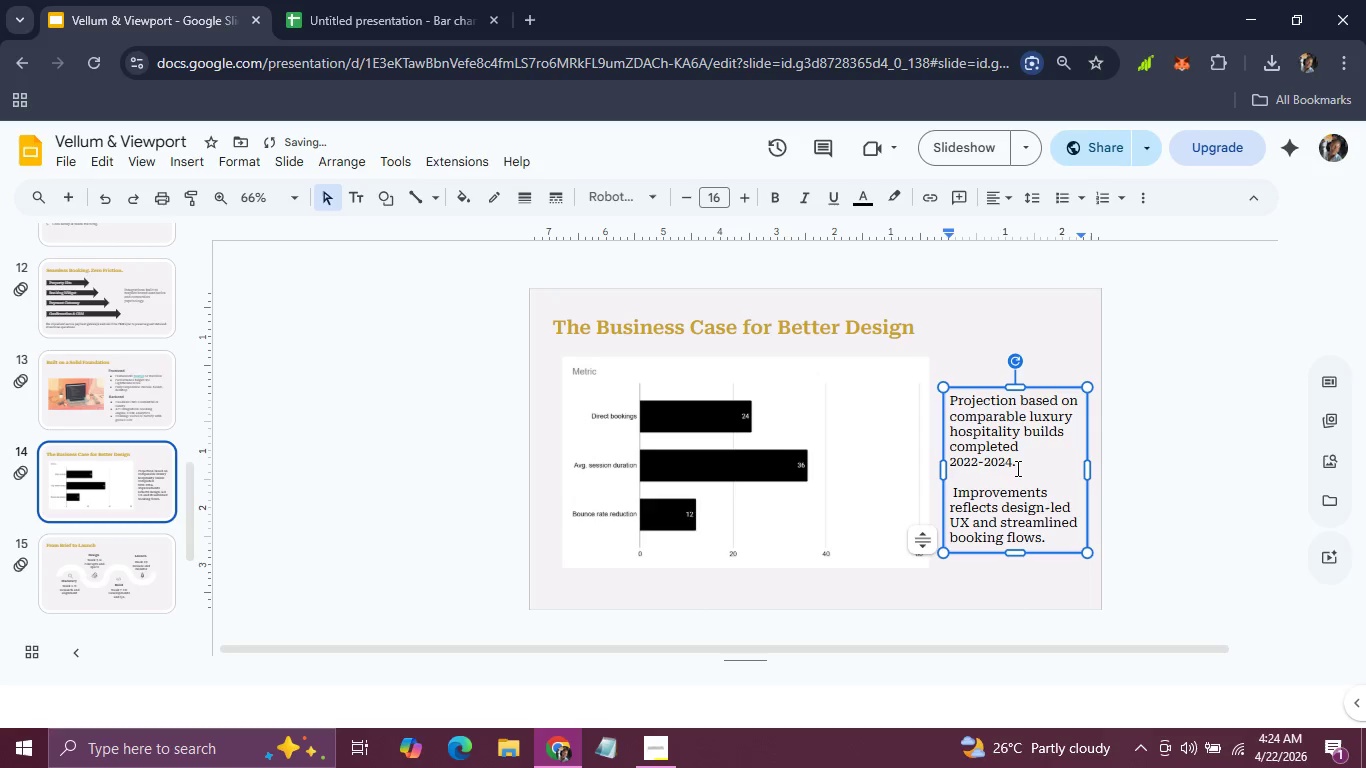 
key(ArrowRight)
 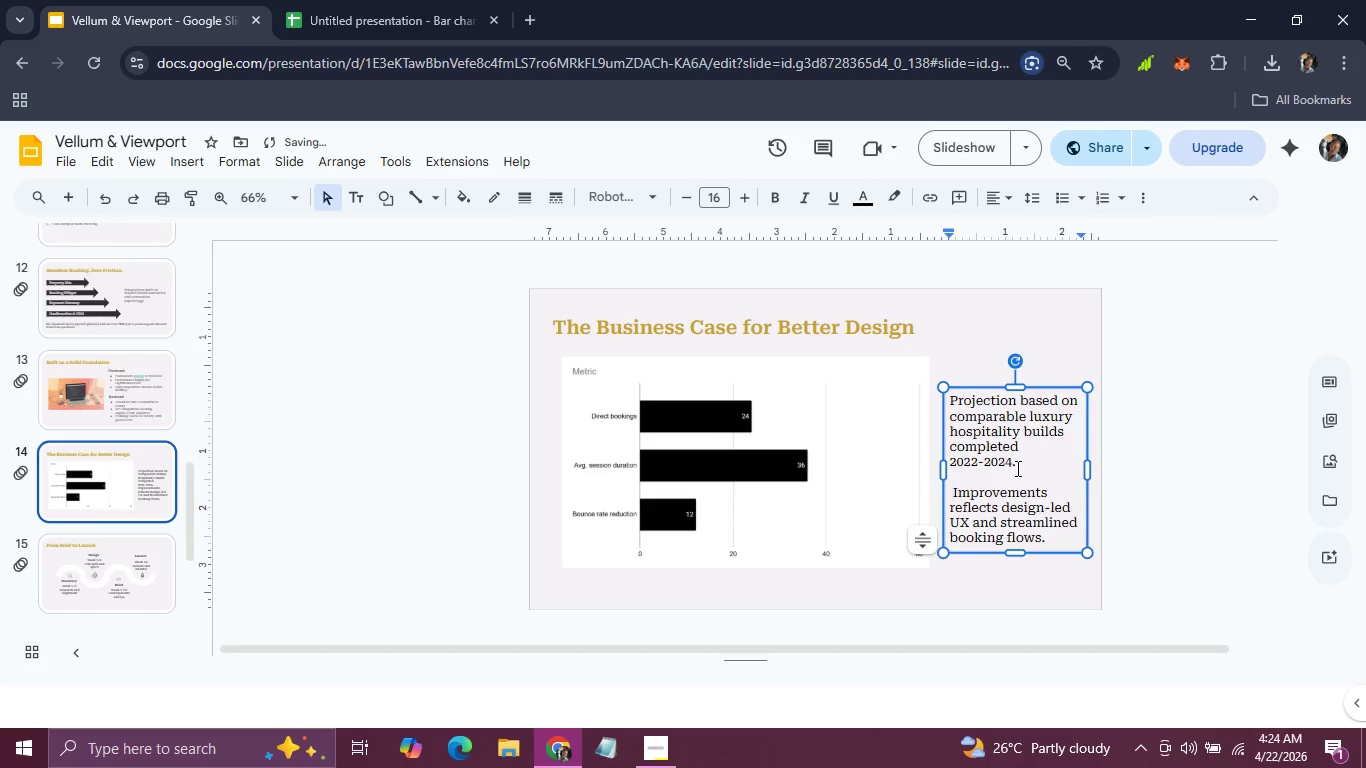 
key(Backspace)
 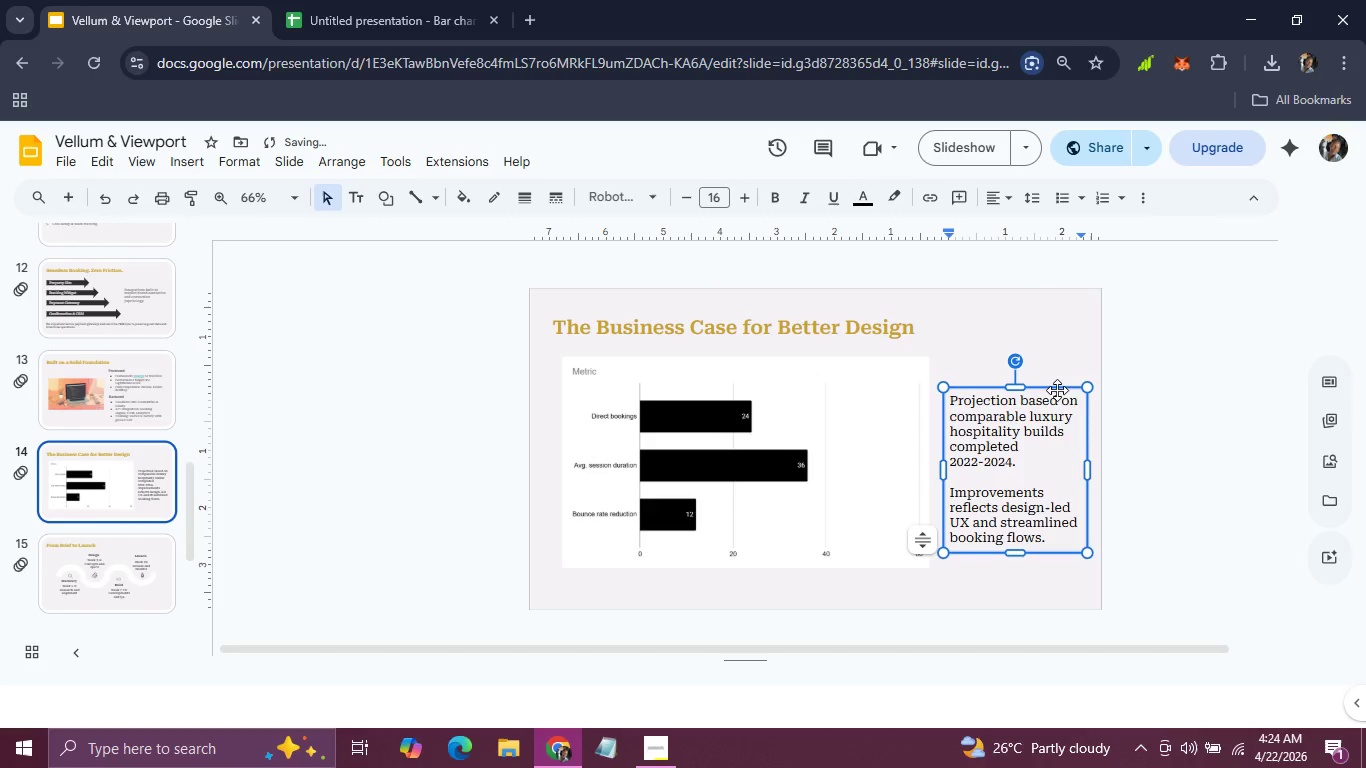 
left_click_drag(start_coordinate=[1056, 387], to_coordinate=[1055, 368])
 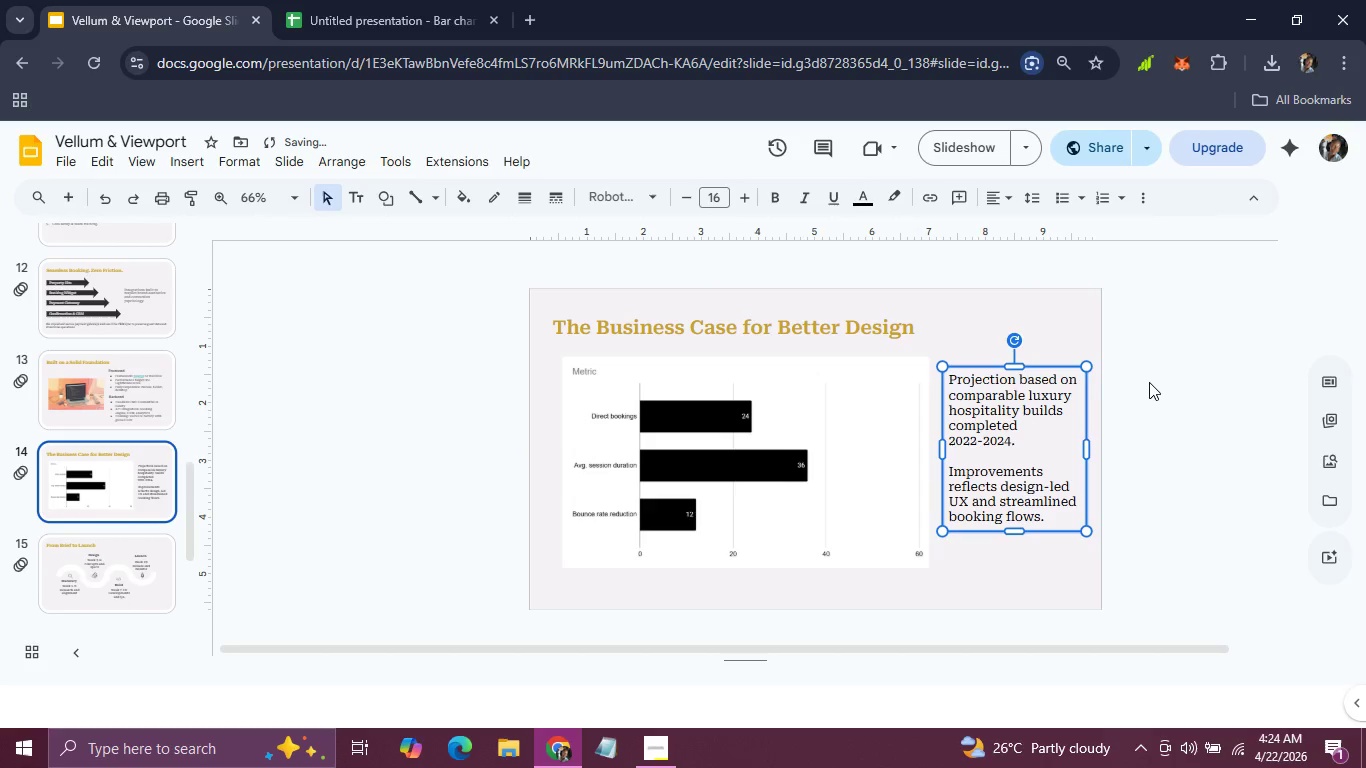 
left_click([1149, 382])
 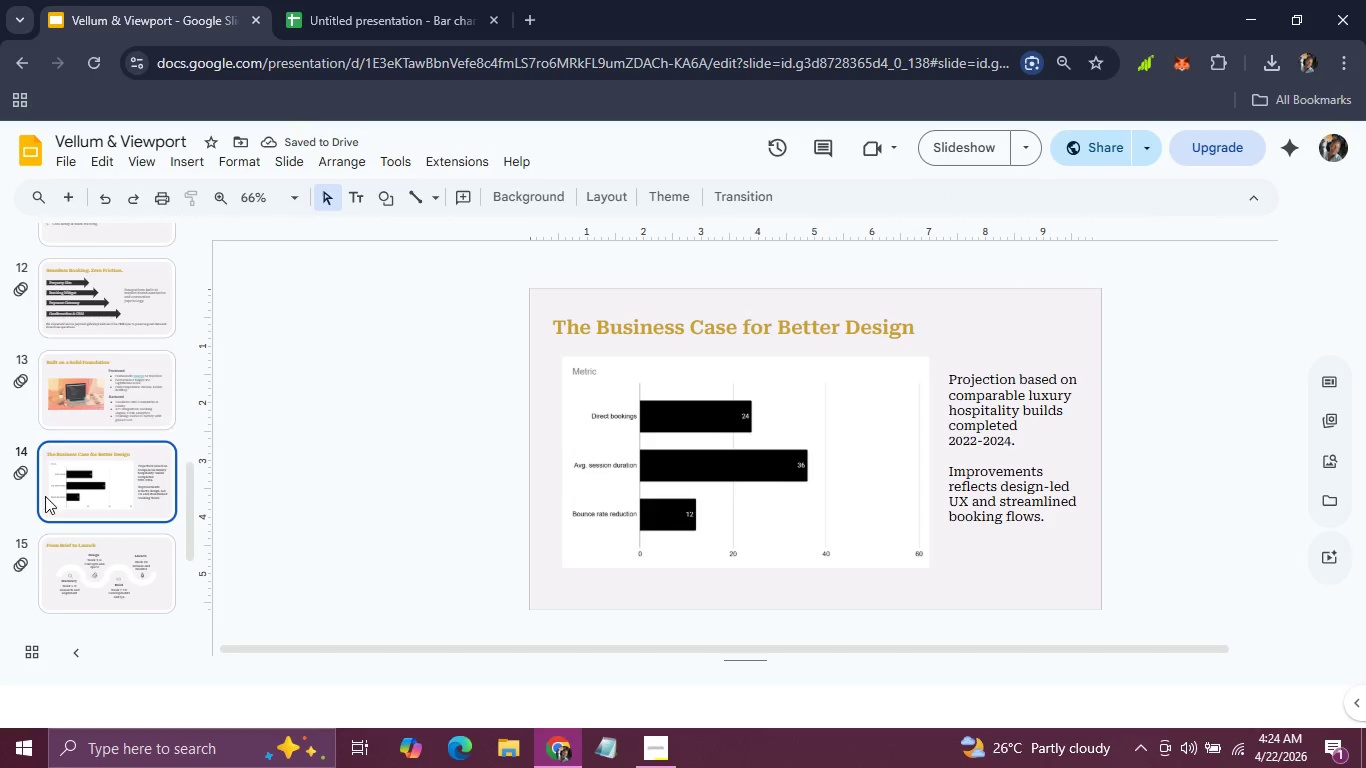 
left_click([64, 556])
 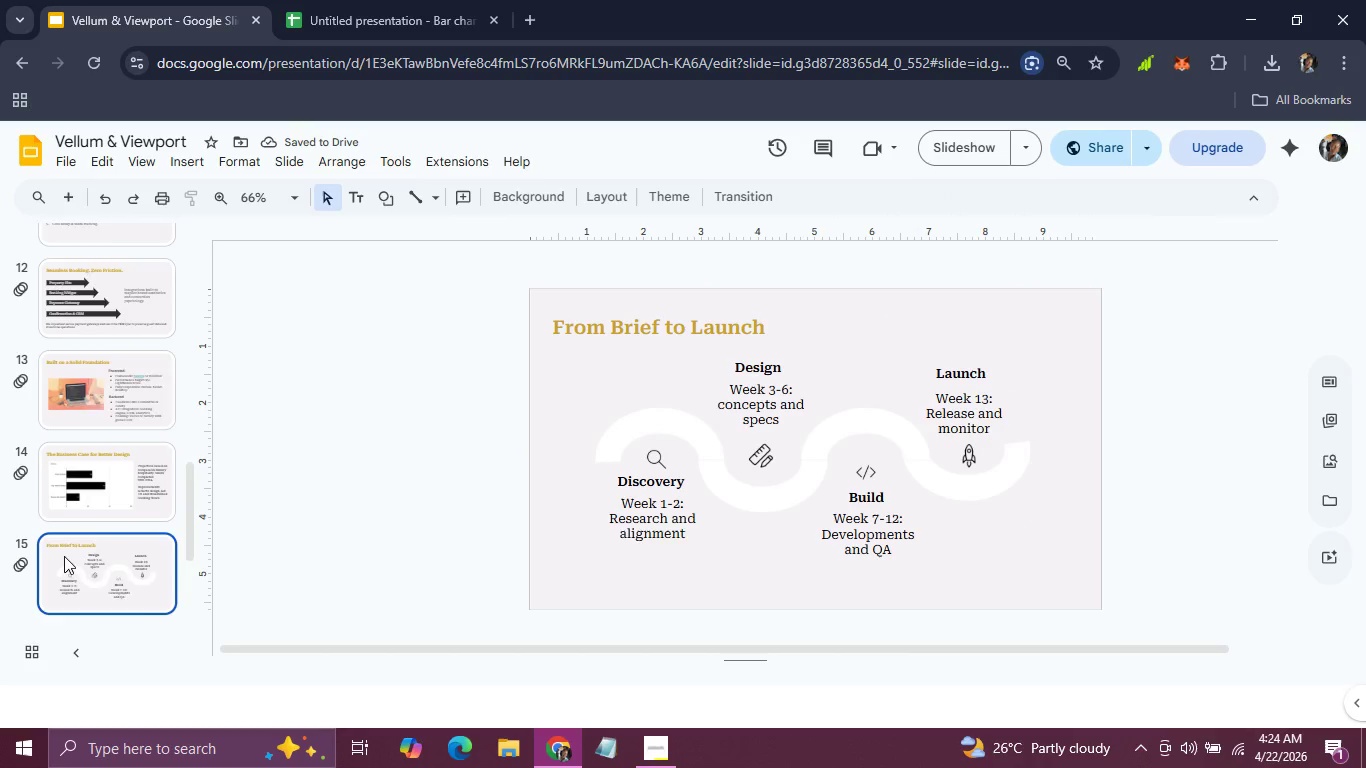 
scroll: coordinate [64, 556], scroll_direction: down, amount: 1.0
 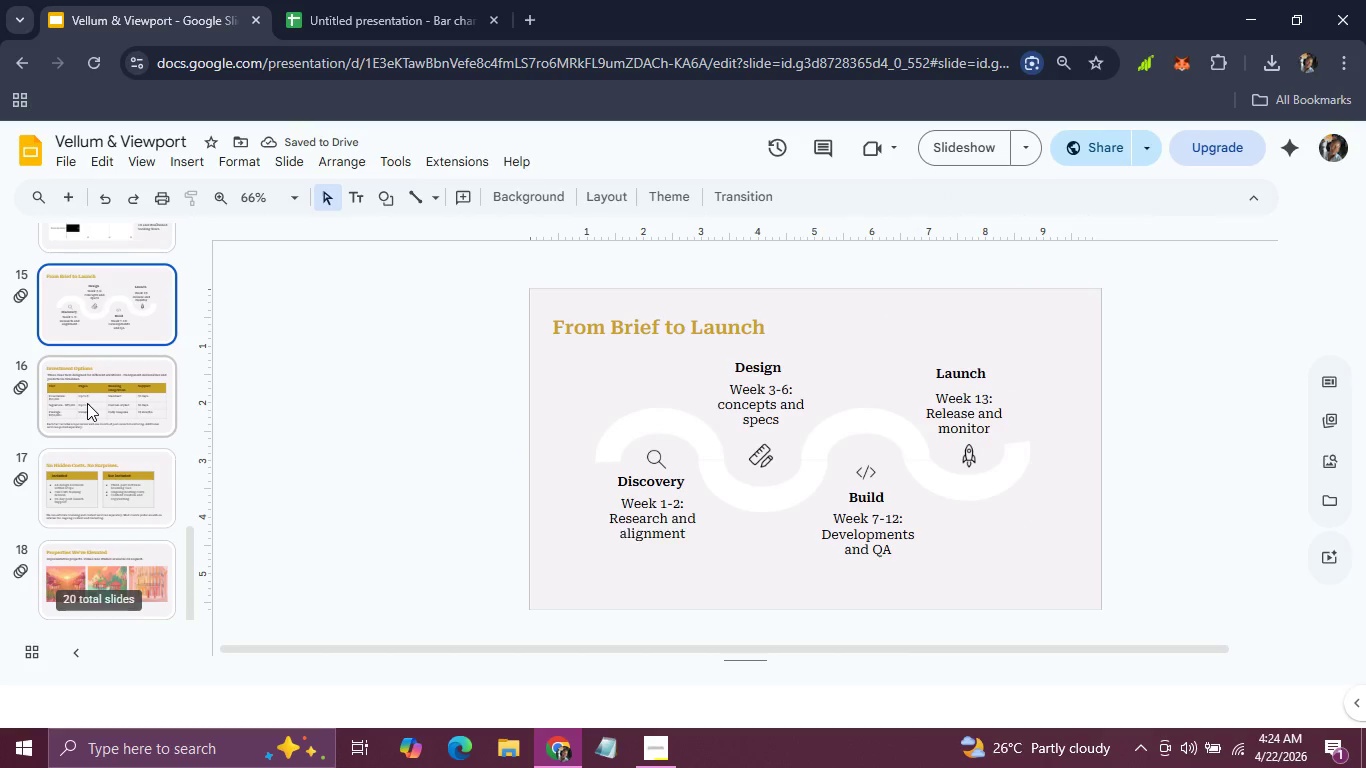 
left_click([87, 403])
 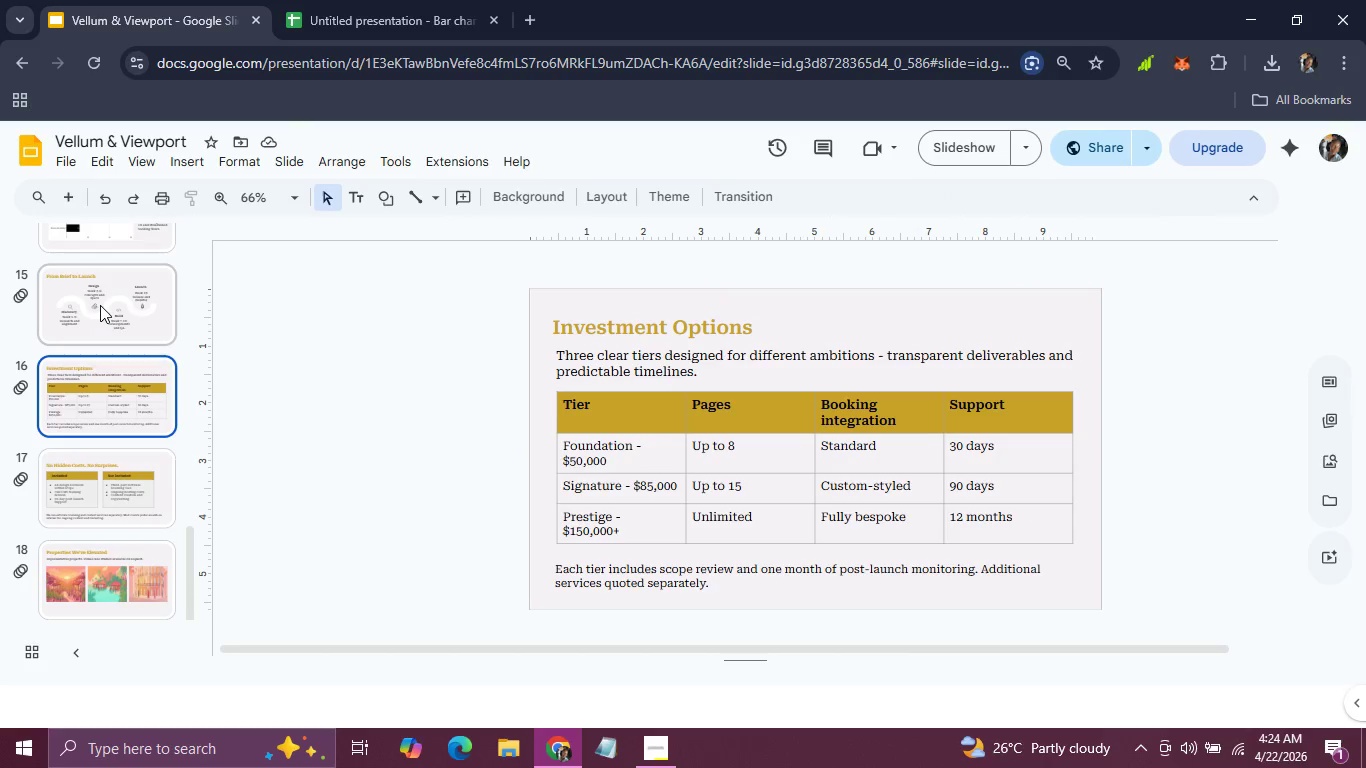 
left_click([100, 305])
 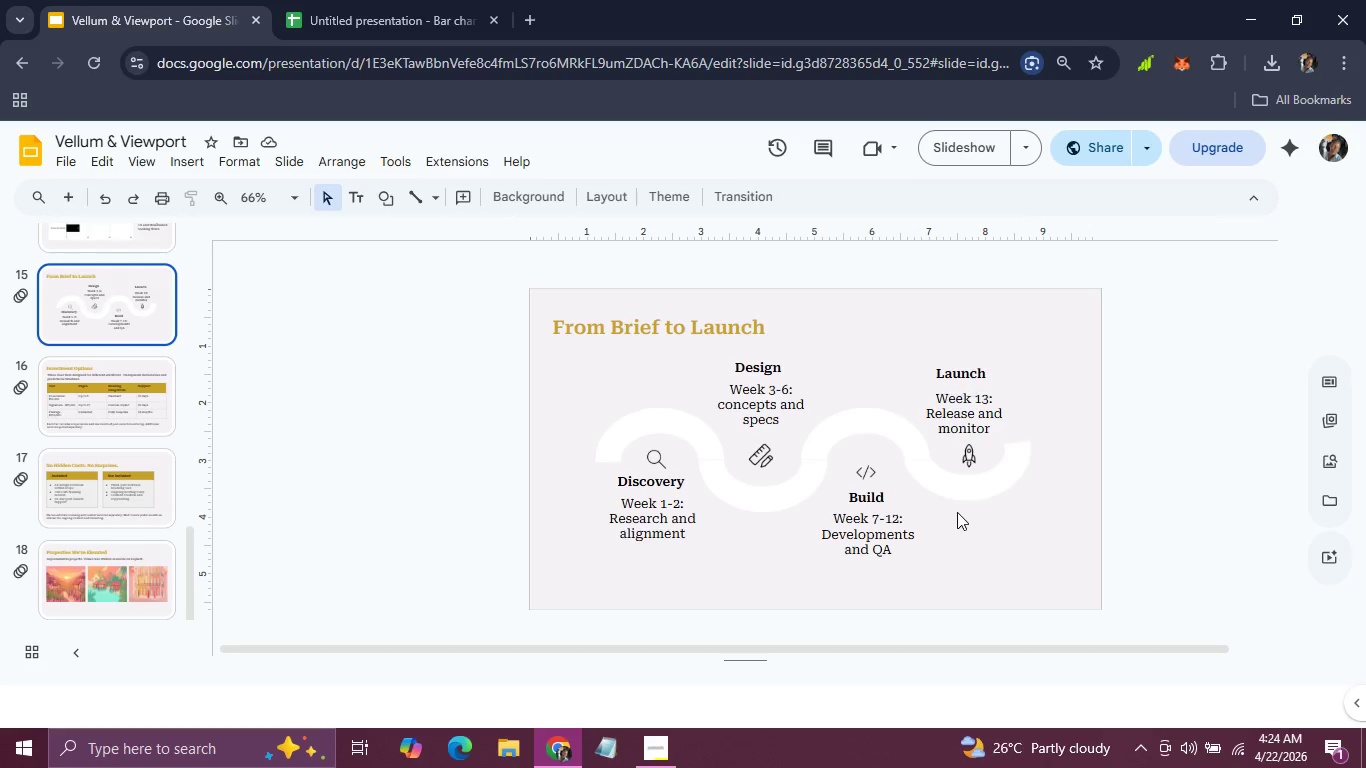 
left_click([974, 468])
 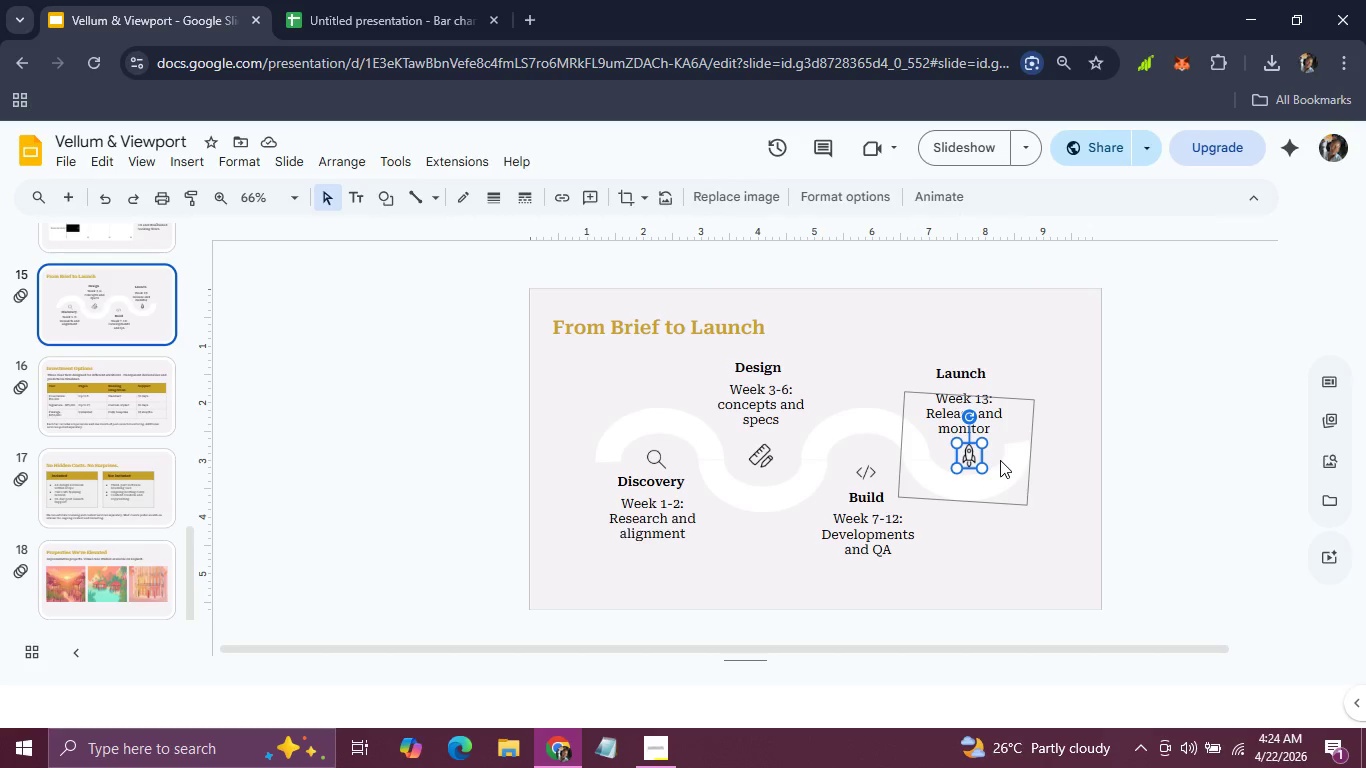 
left_click([1000, 460])
 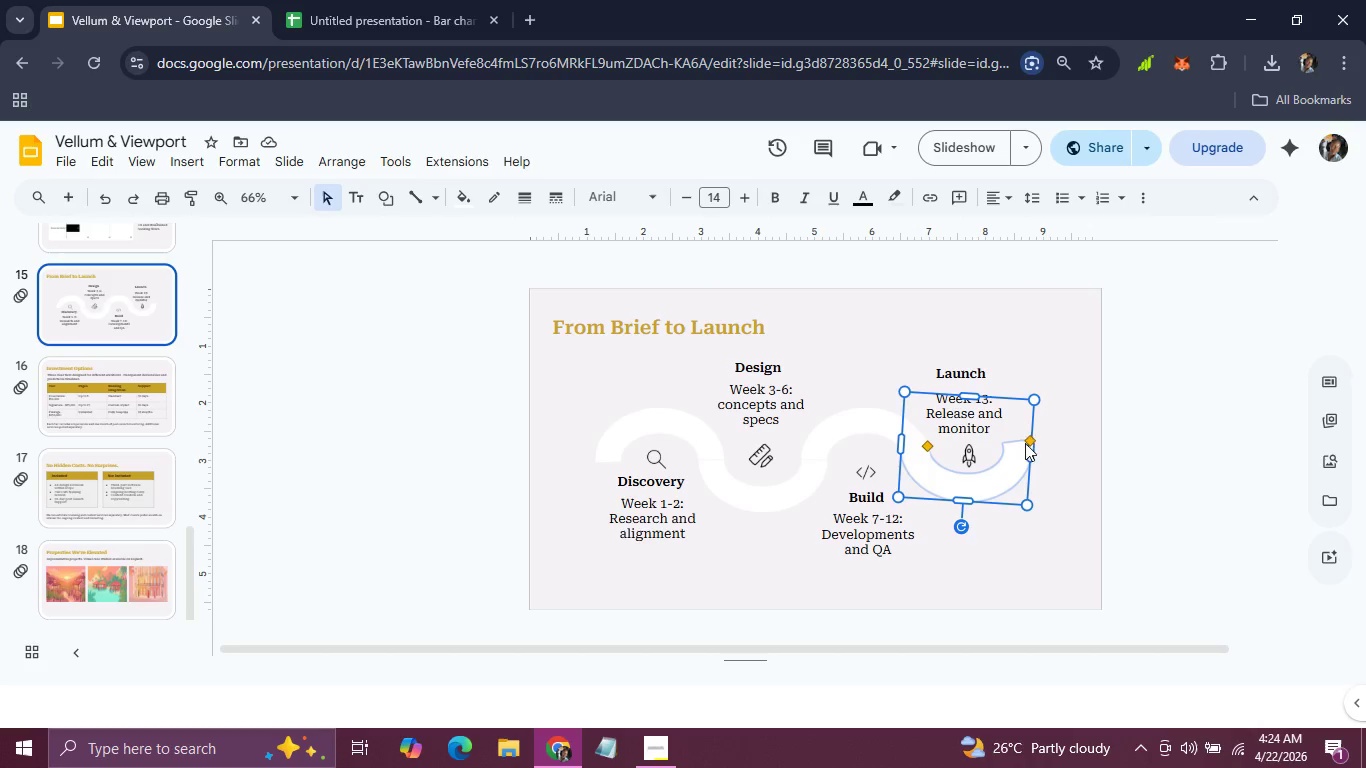 
left_click_drag(start_coordinate=[1029, 442], to_coordinate=[1030, 434])
 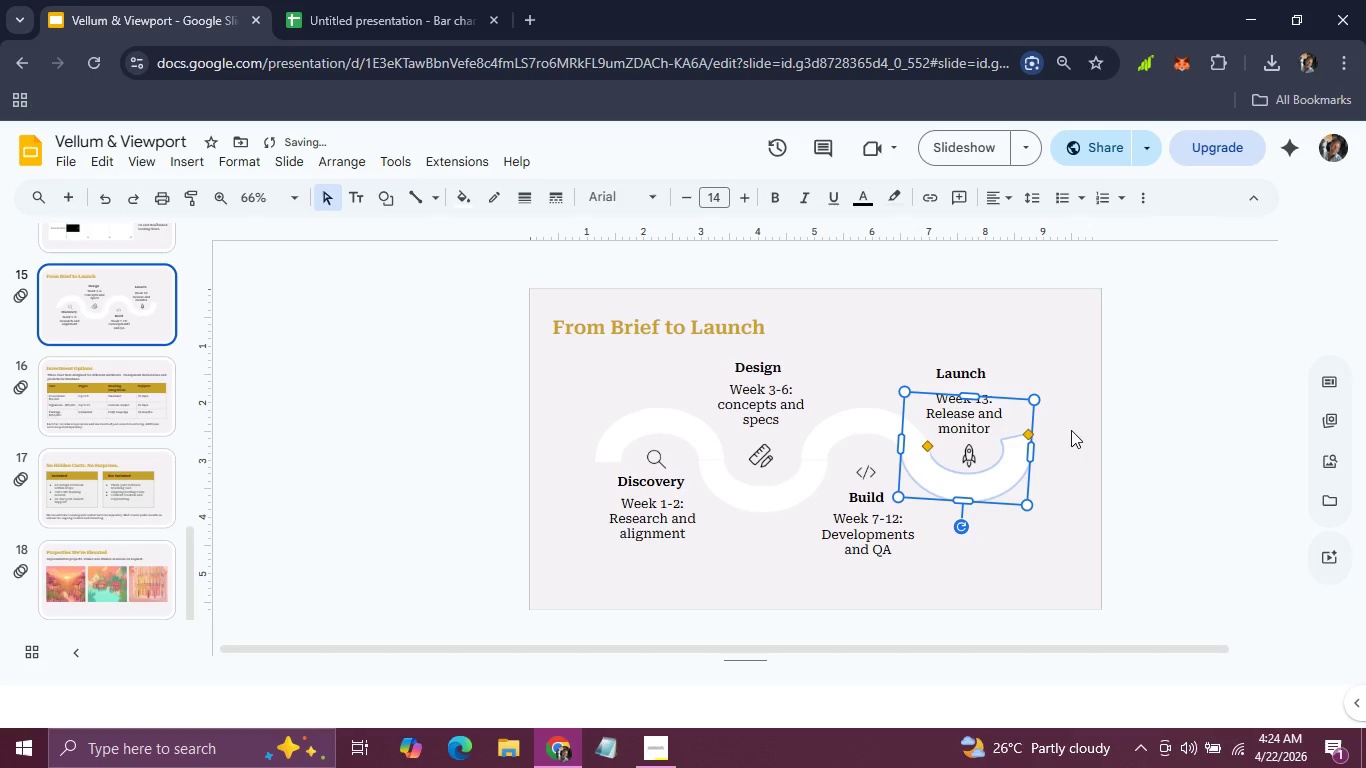 
left_click([1071, 430])
 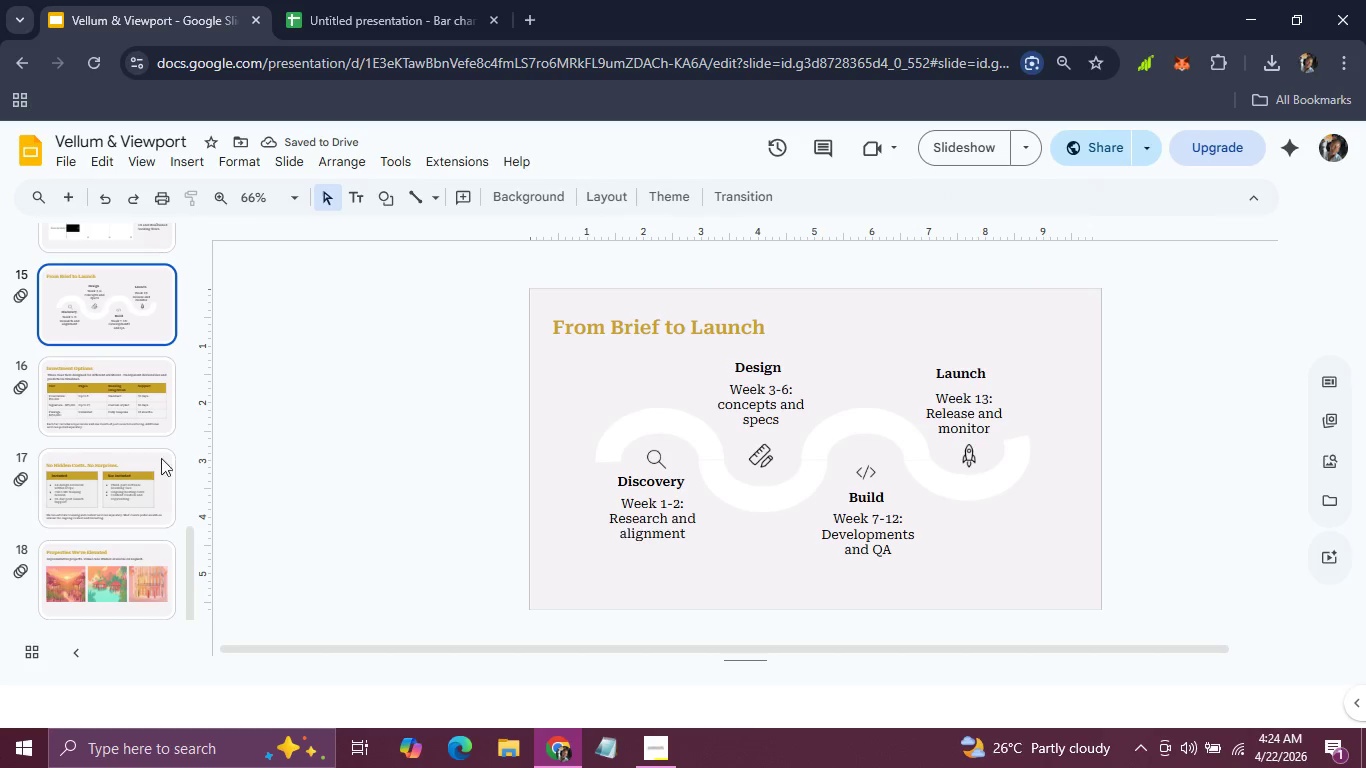 
left_click([132, 413])
 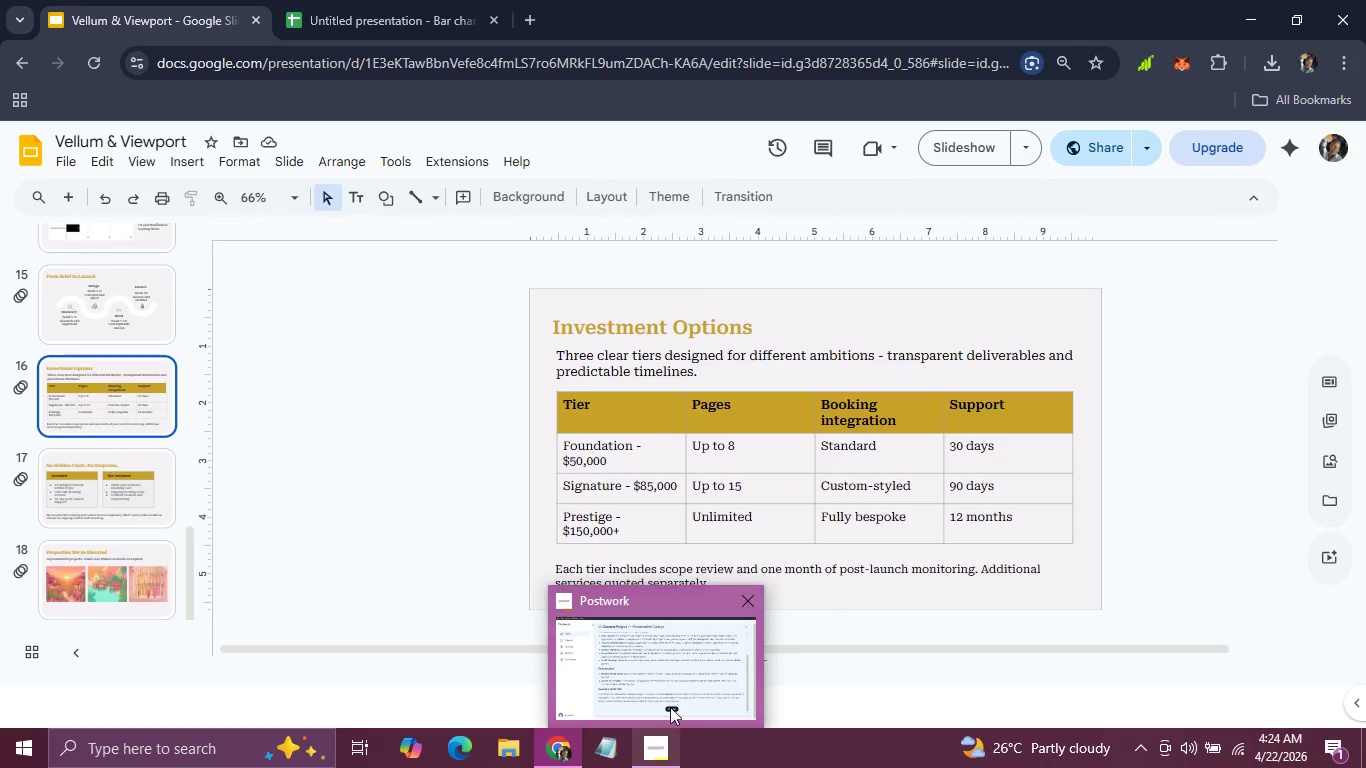 
left_click([673, 673])